 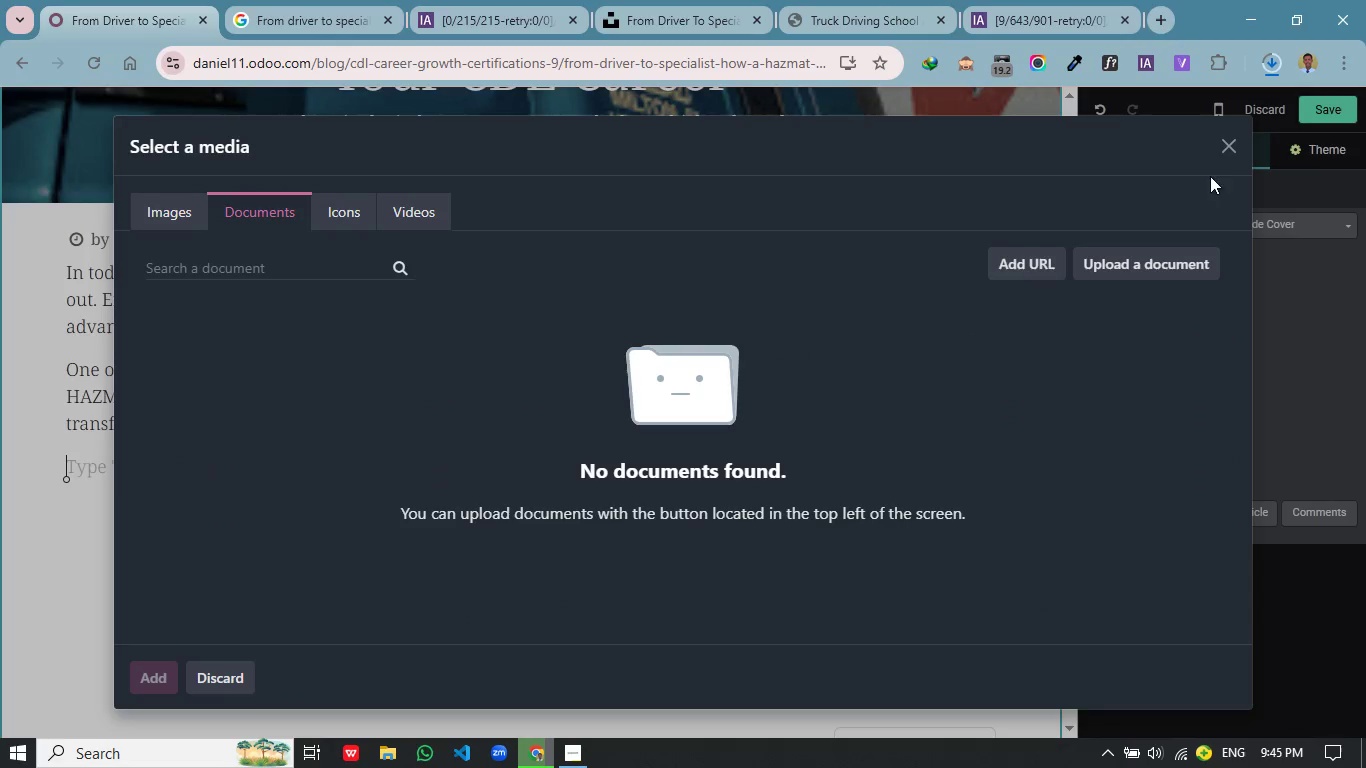 
left_click([212, 671])
 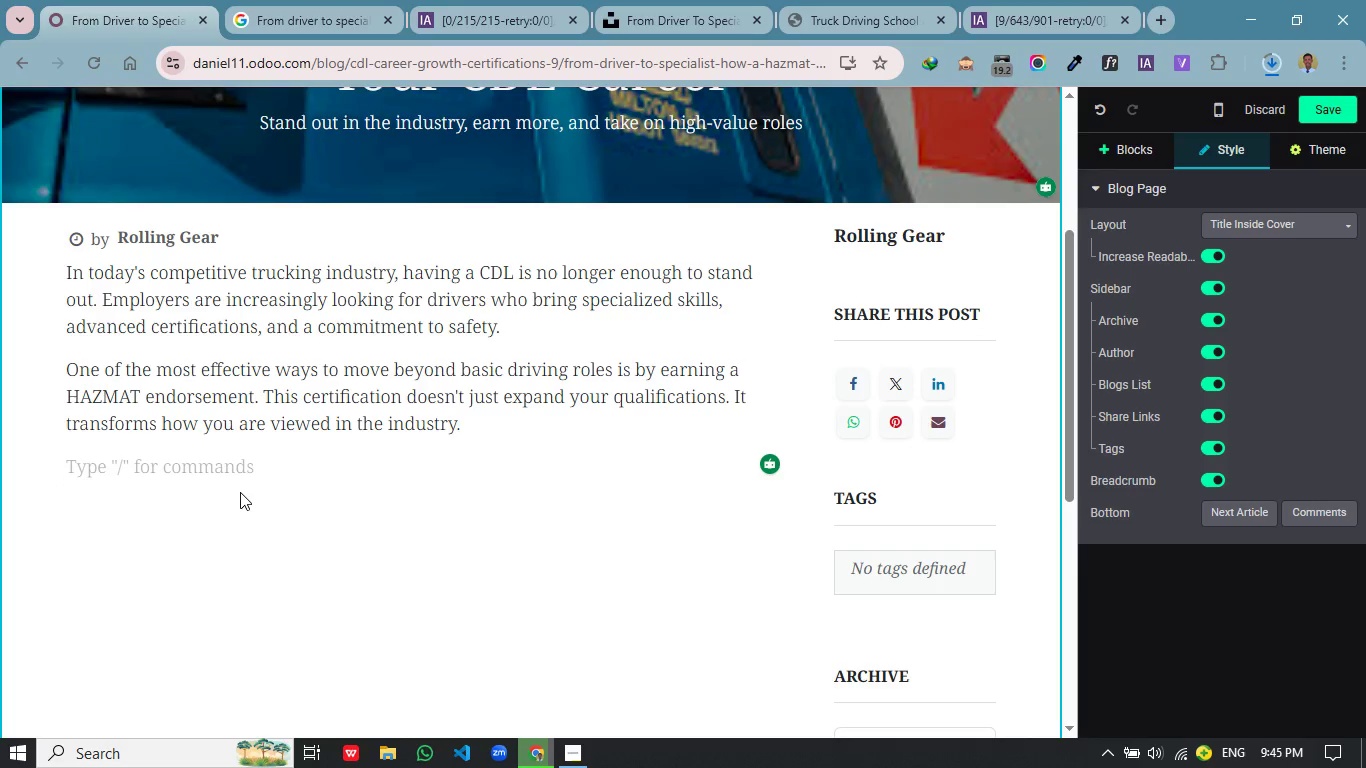 
wait(5.12)
 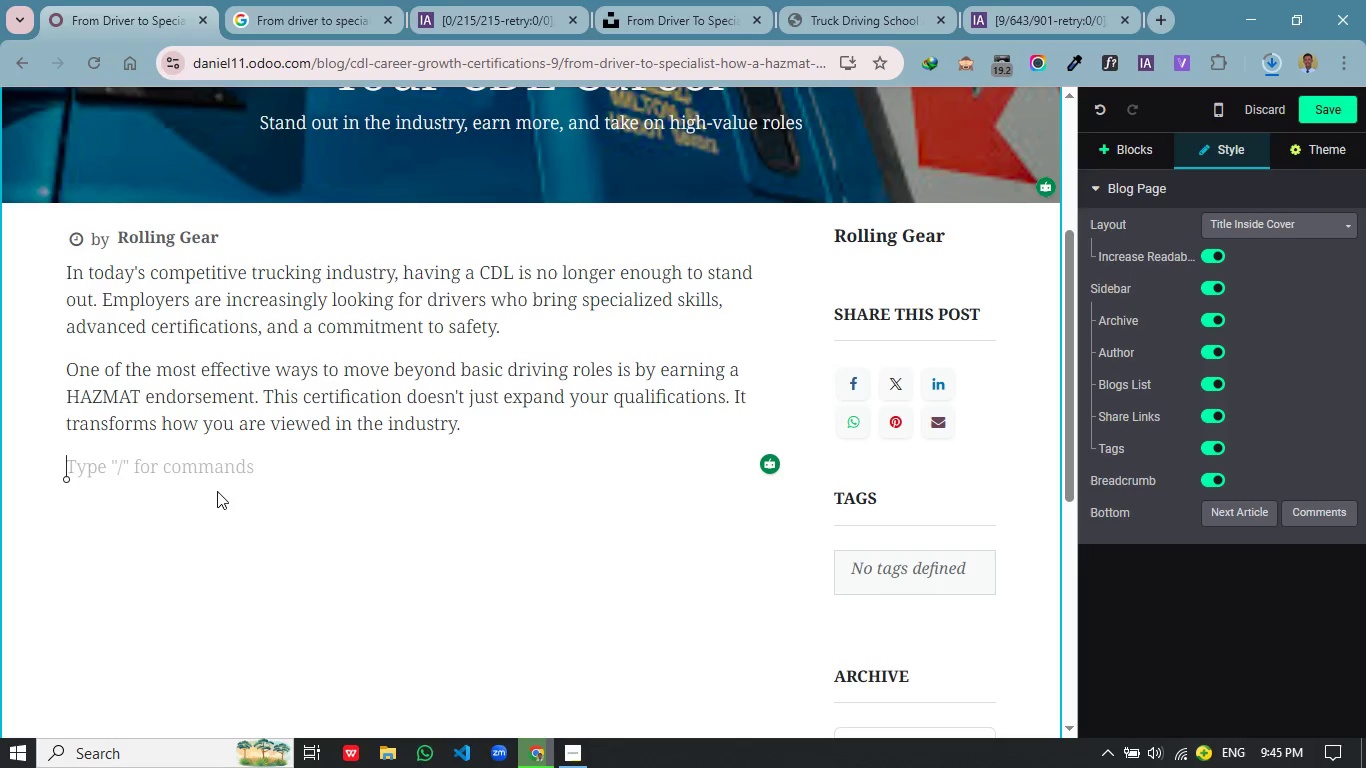 
scroll: coordinate [446, 500], scroll_direction: up, amount: 2.0
 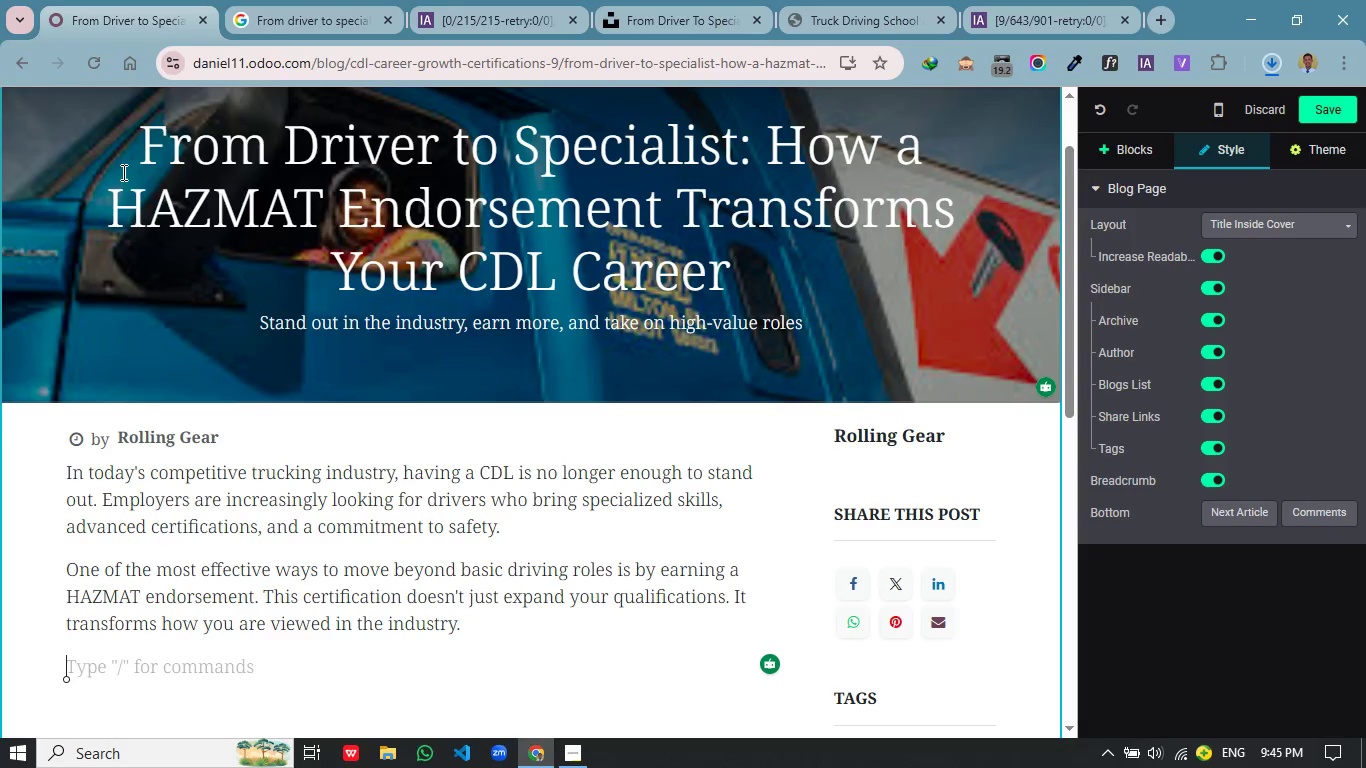 
wait(5.46)
 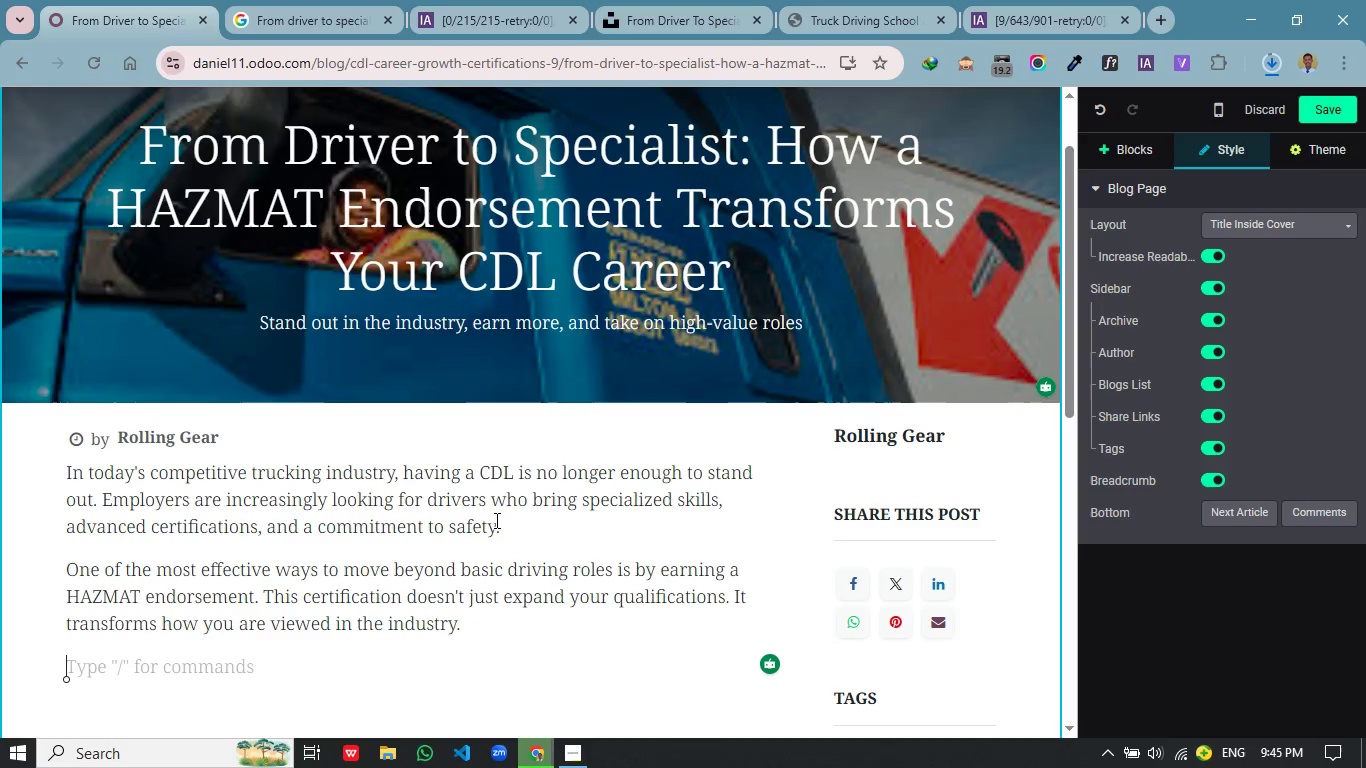 
left_click_drag(start_coordinate=[138, 145], to_coordinate=[738, 265])
 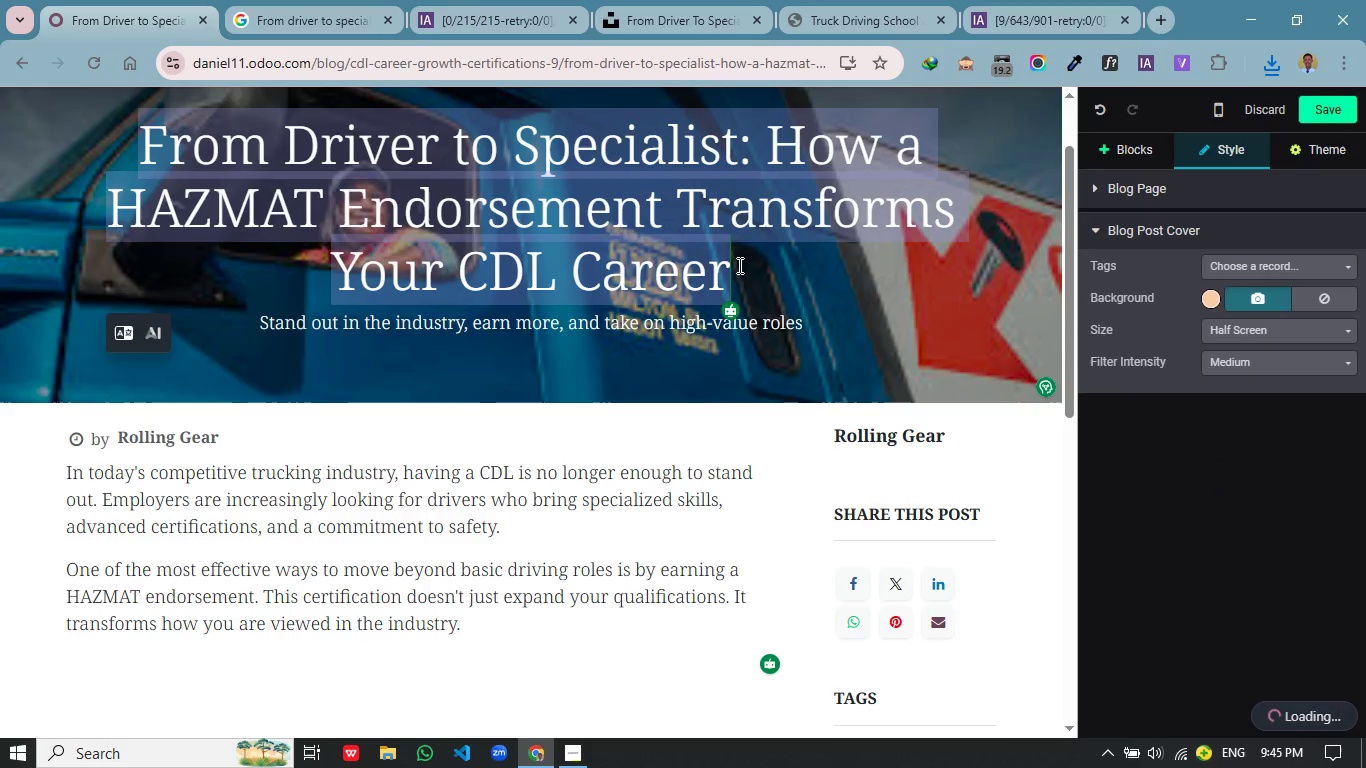 
key(Control+C)
 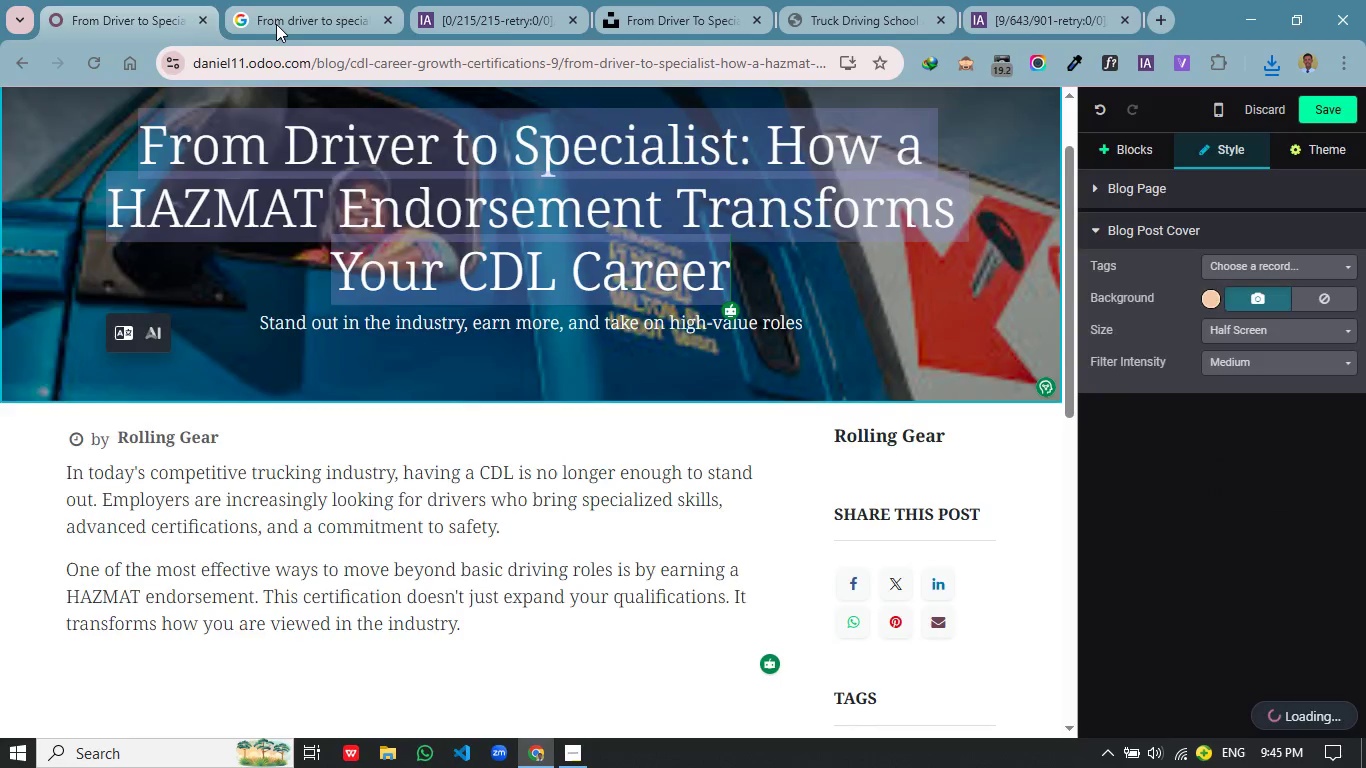 
left_click([276, 24])
 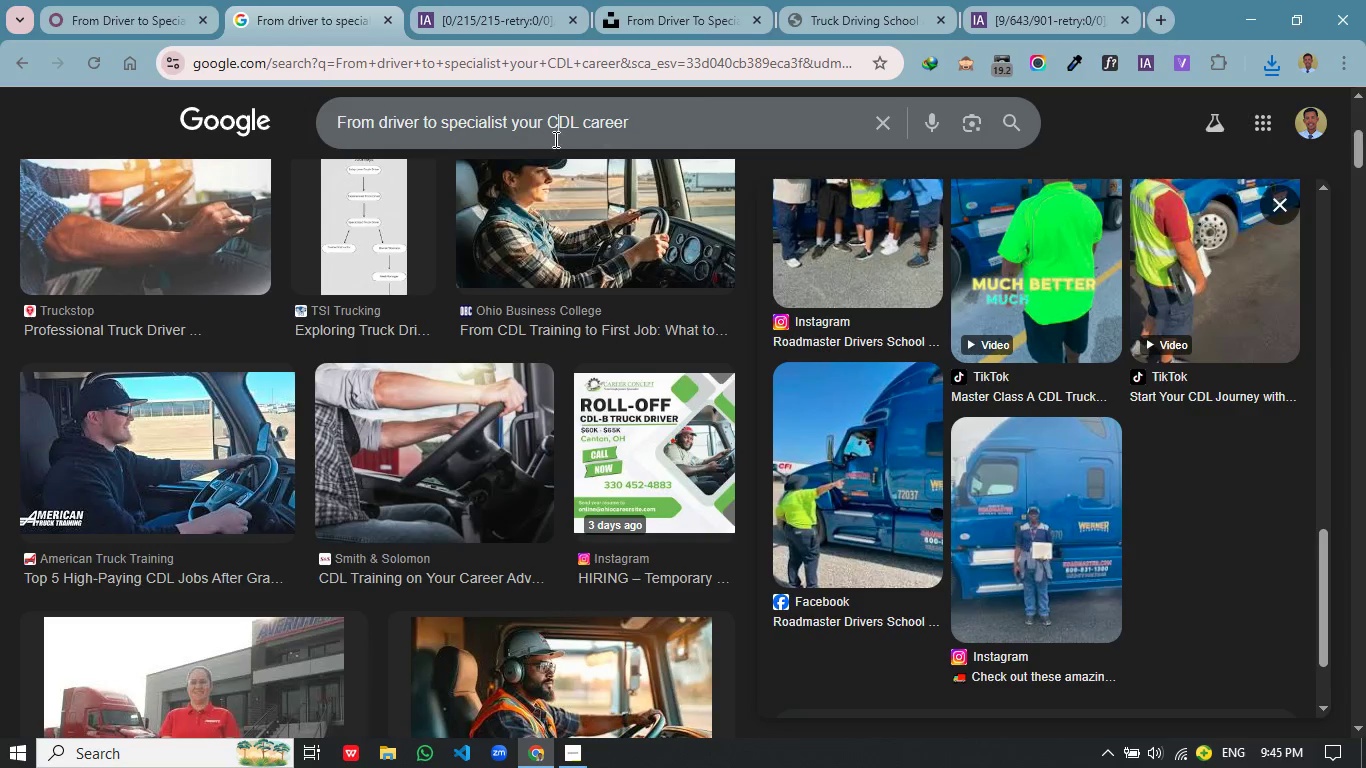 
left_click([554, 139])
 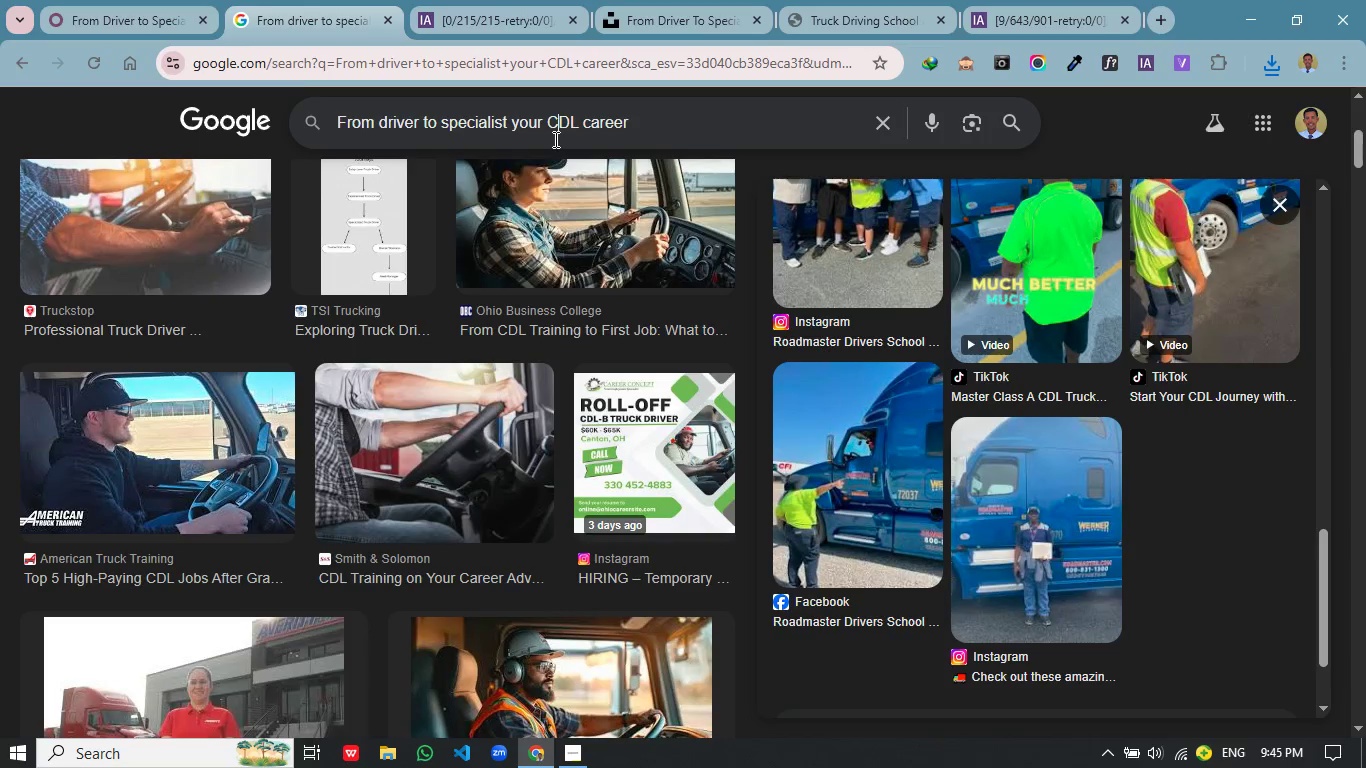 
key(Control+A)
 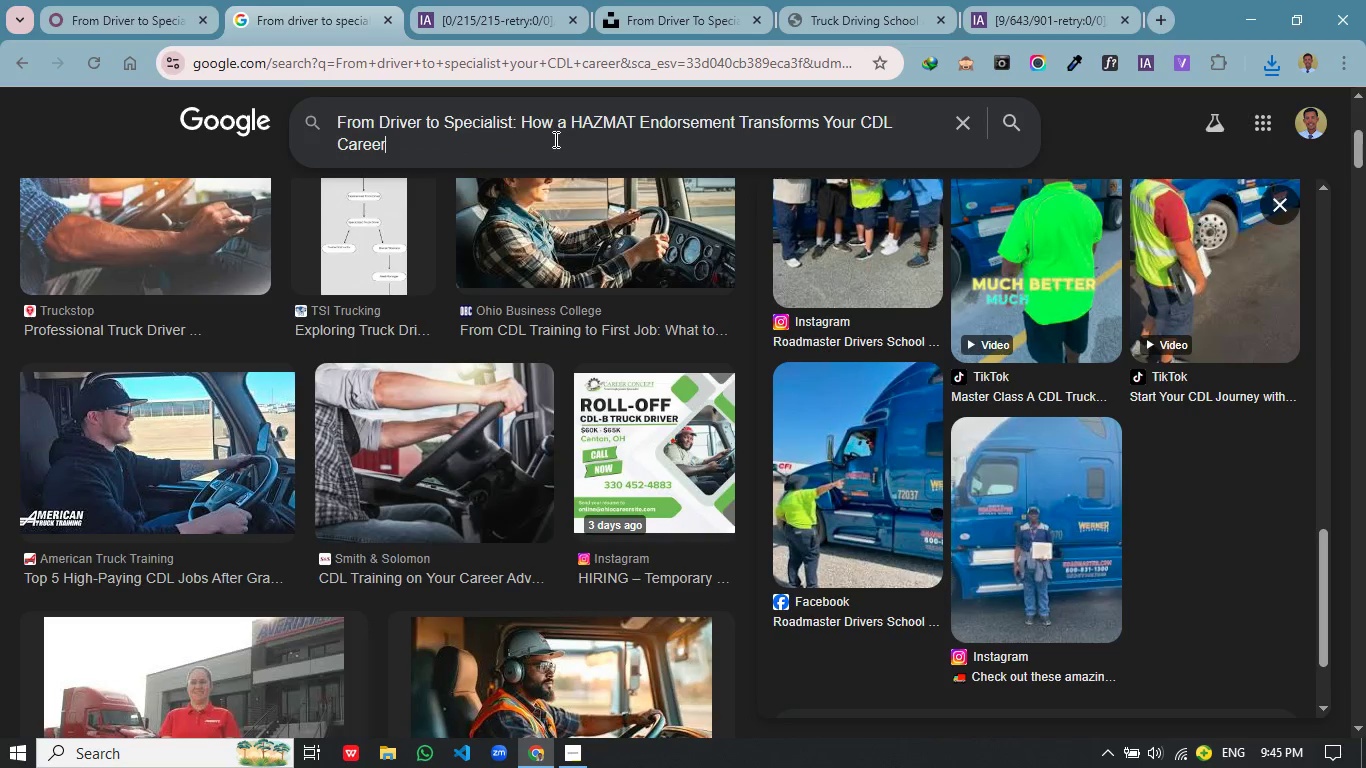 
key(Control+V)
 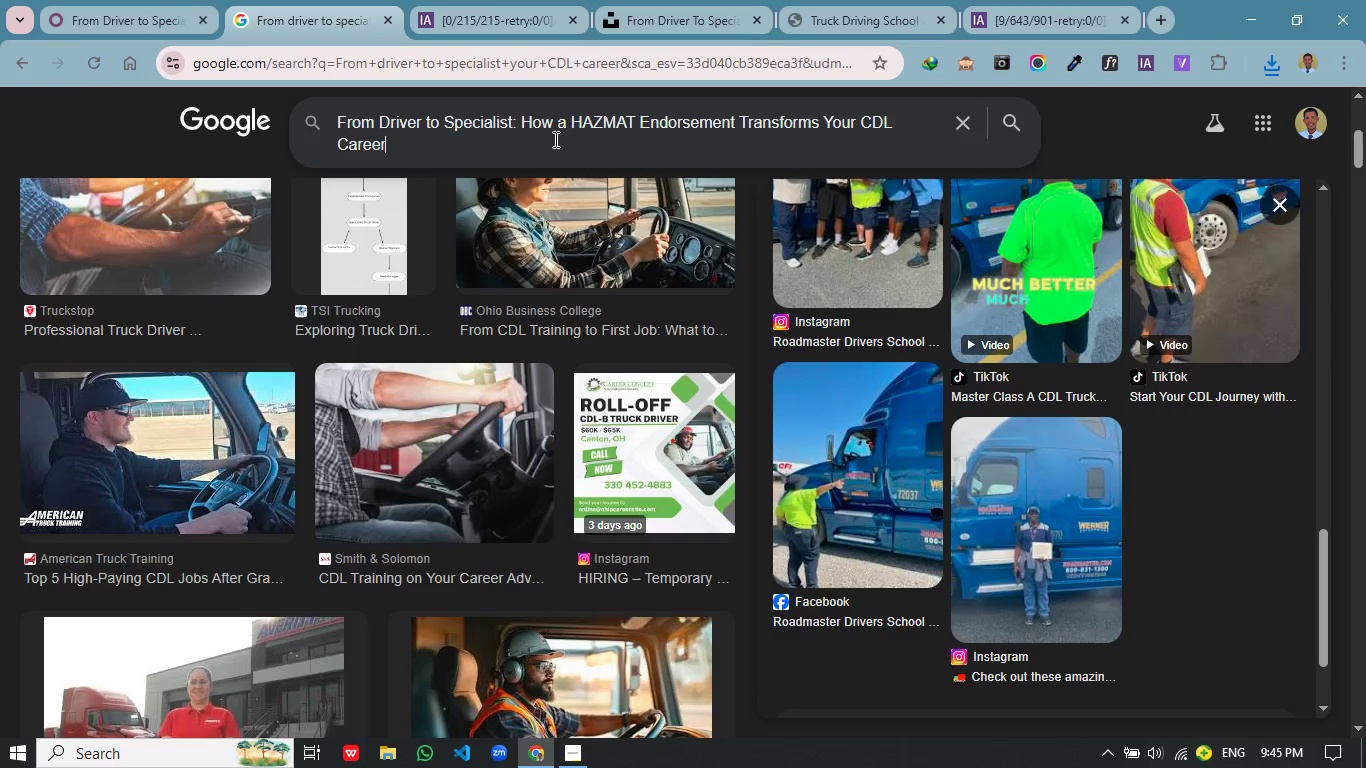 
key(Enter)
 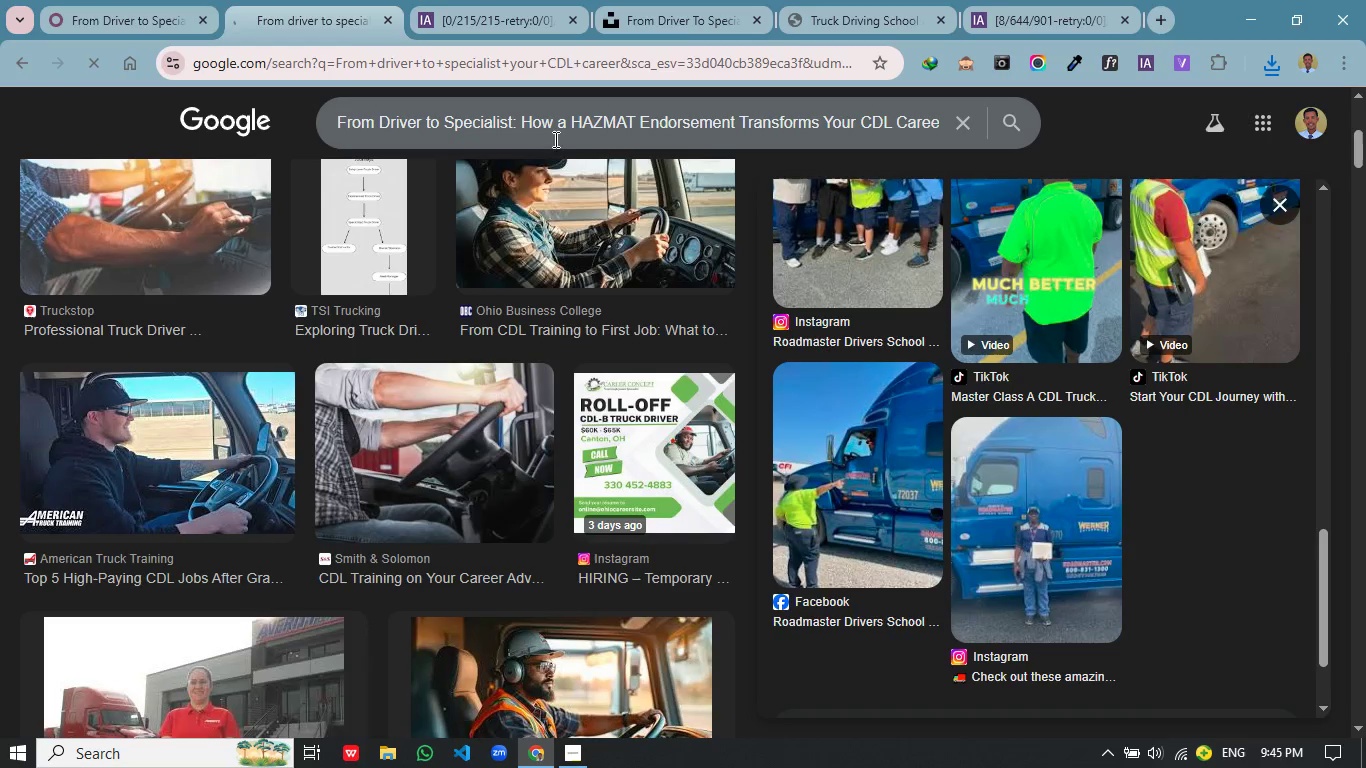 
mouse_move([511, 162])
 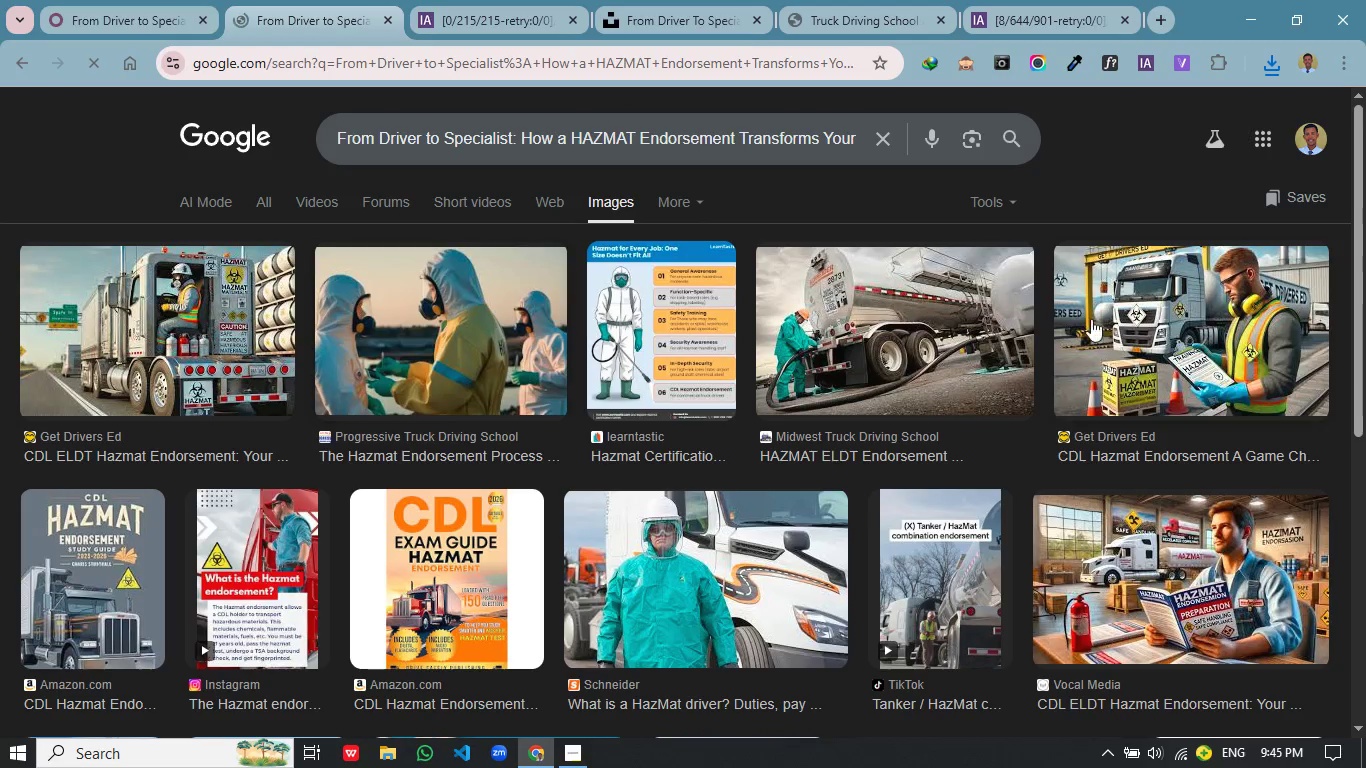 
left_click([1192, 317])
 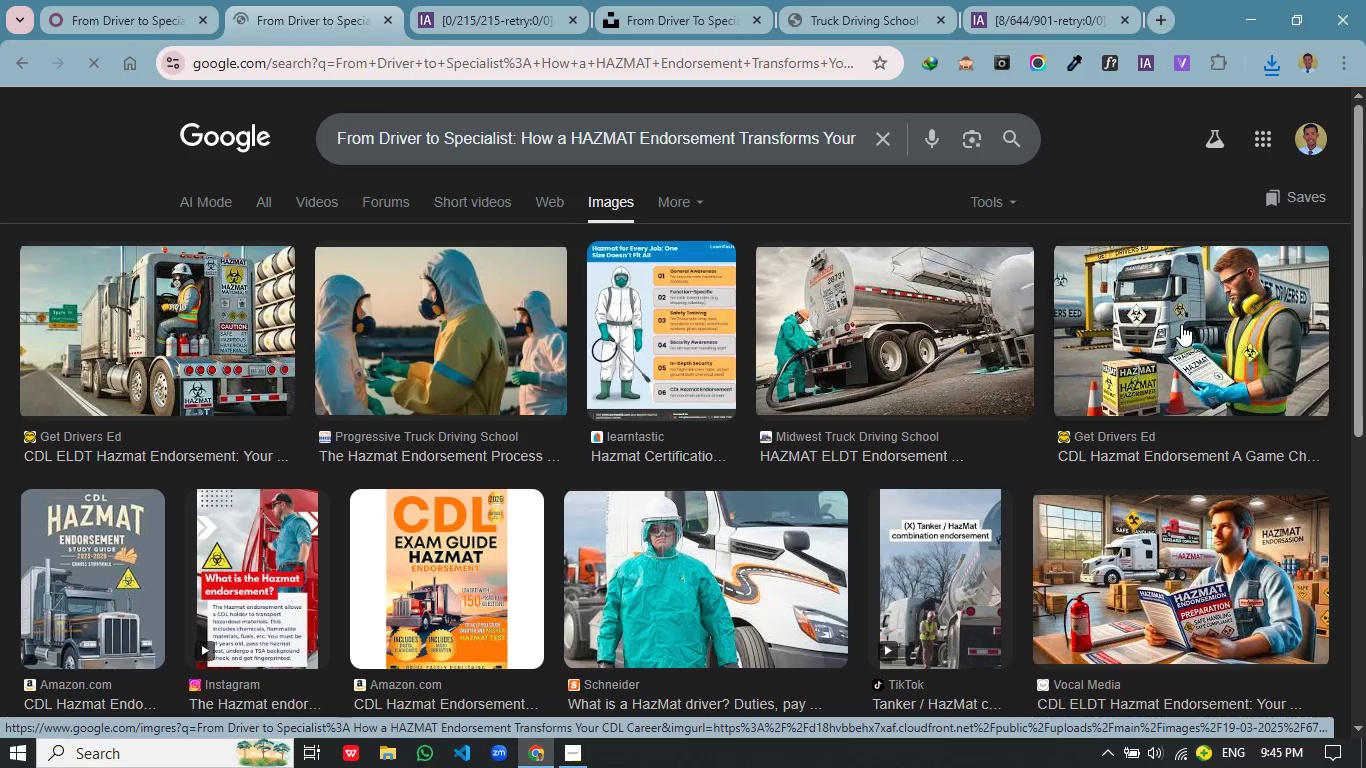 
scroll: coordinate [607, 455], scroll_direction: down, amount: 4.0
 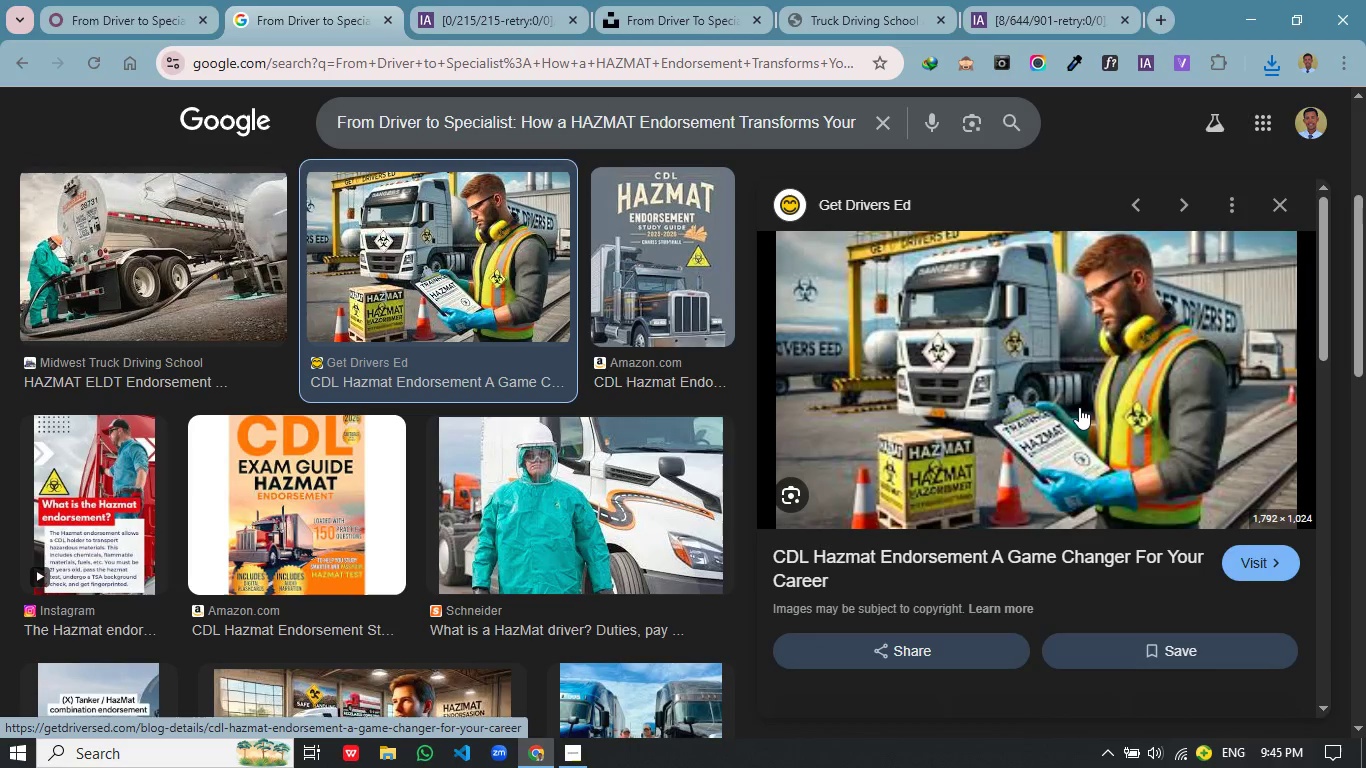 
right_click([1025, 411])
 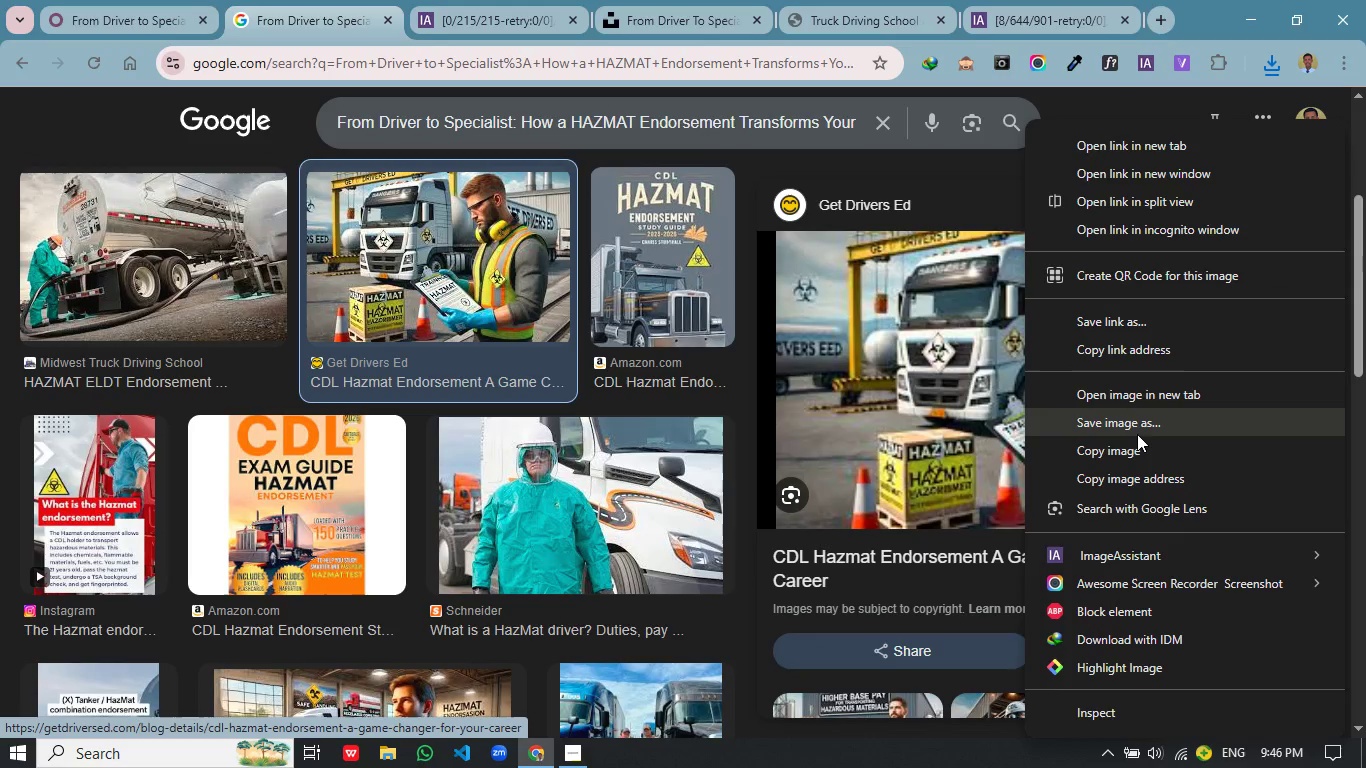 
left_click([1142, 426])
 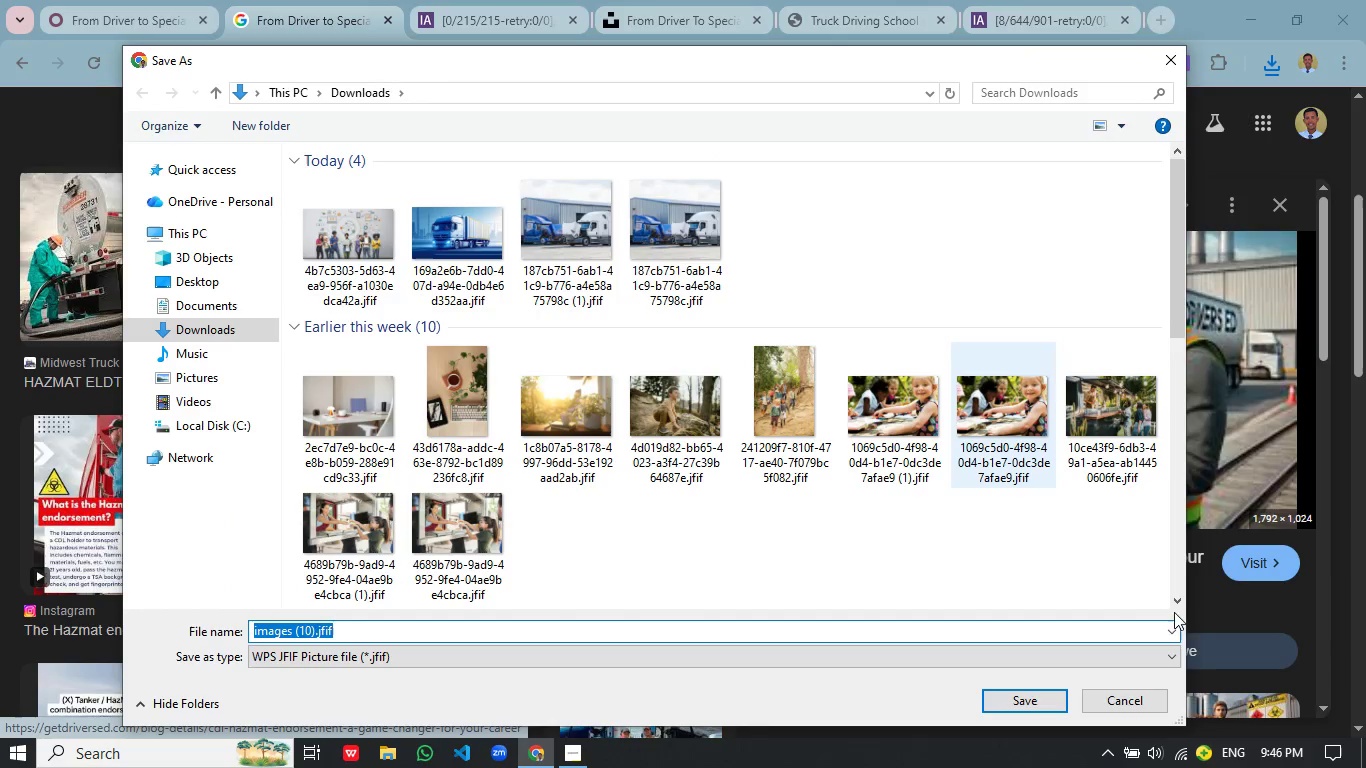 
left_click([1135, 701])
 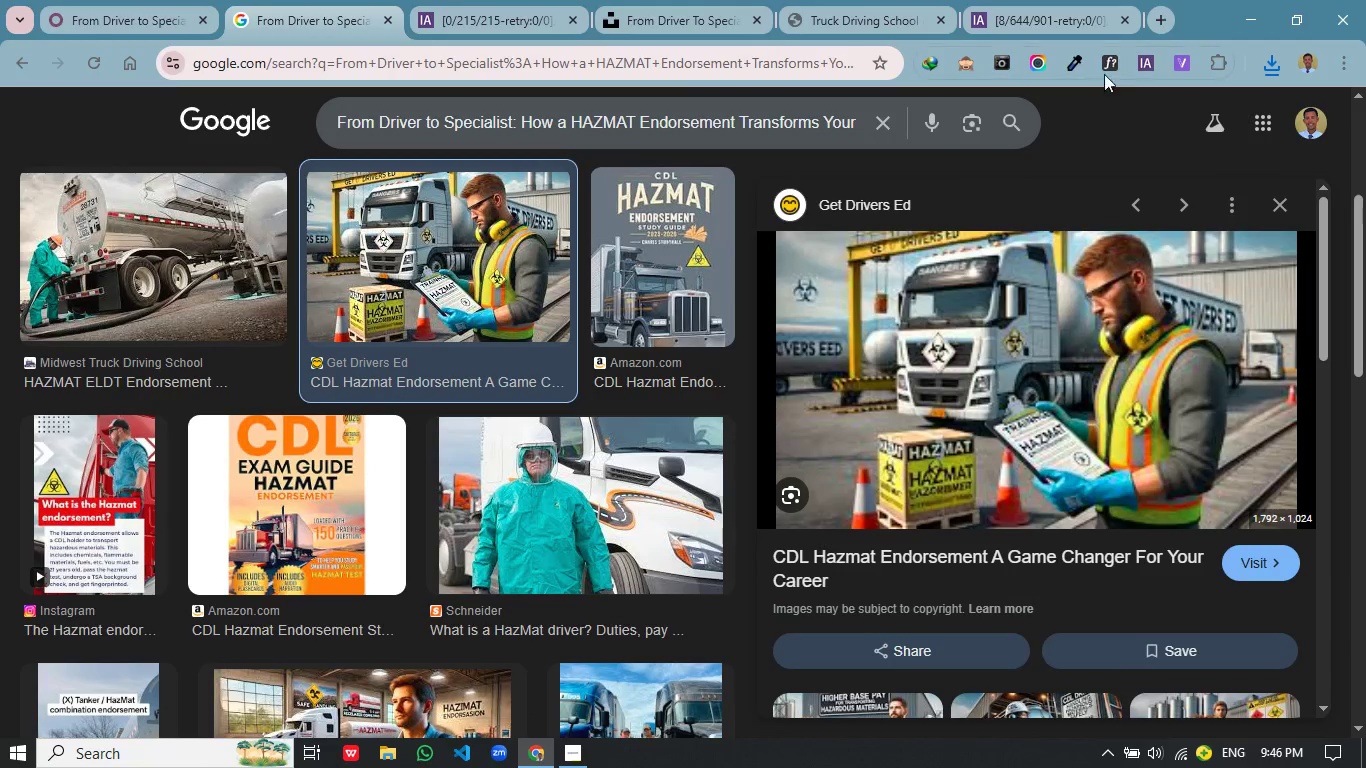 
wait(5.12)
 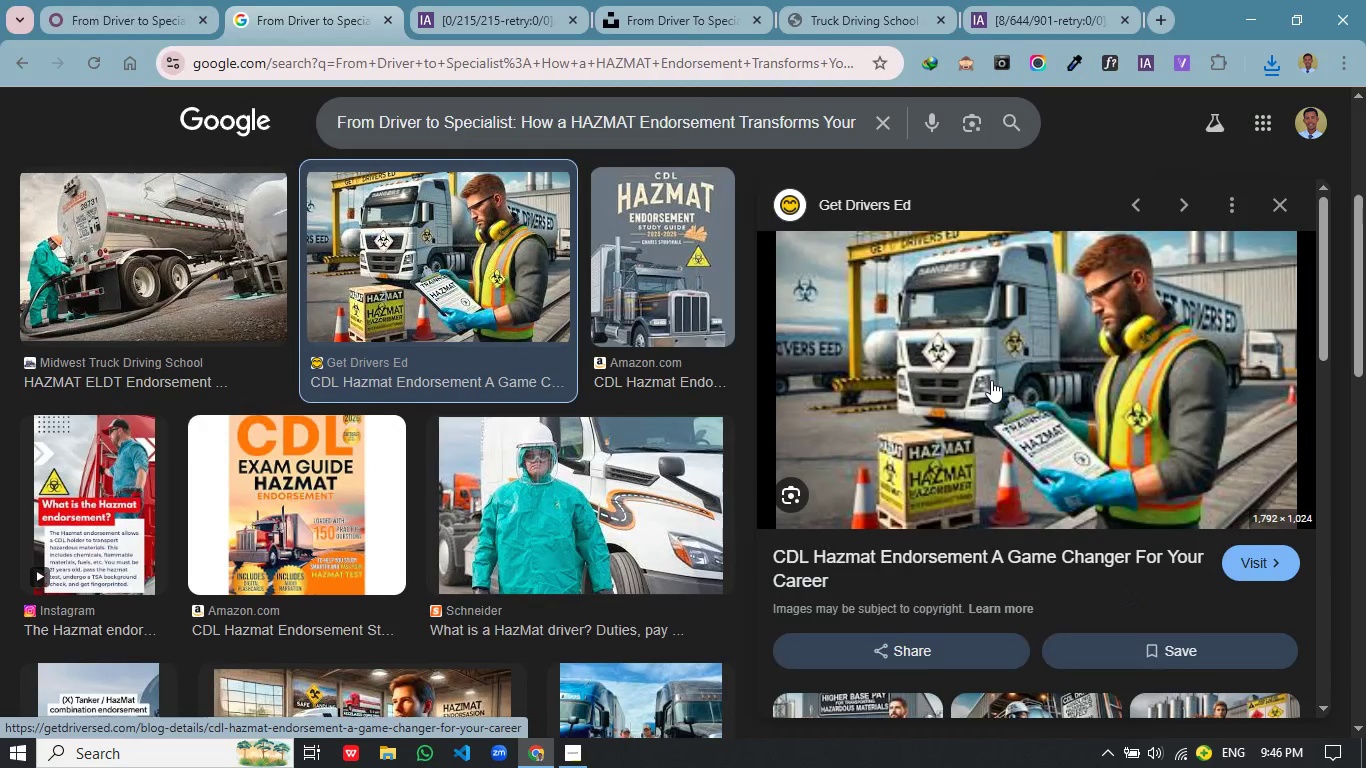 
left_click([1153, 63])
 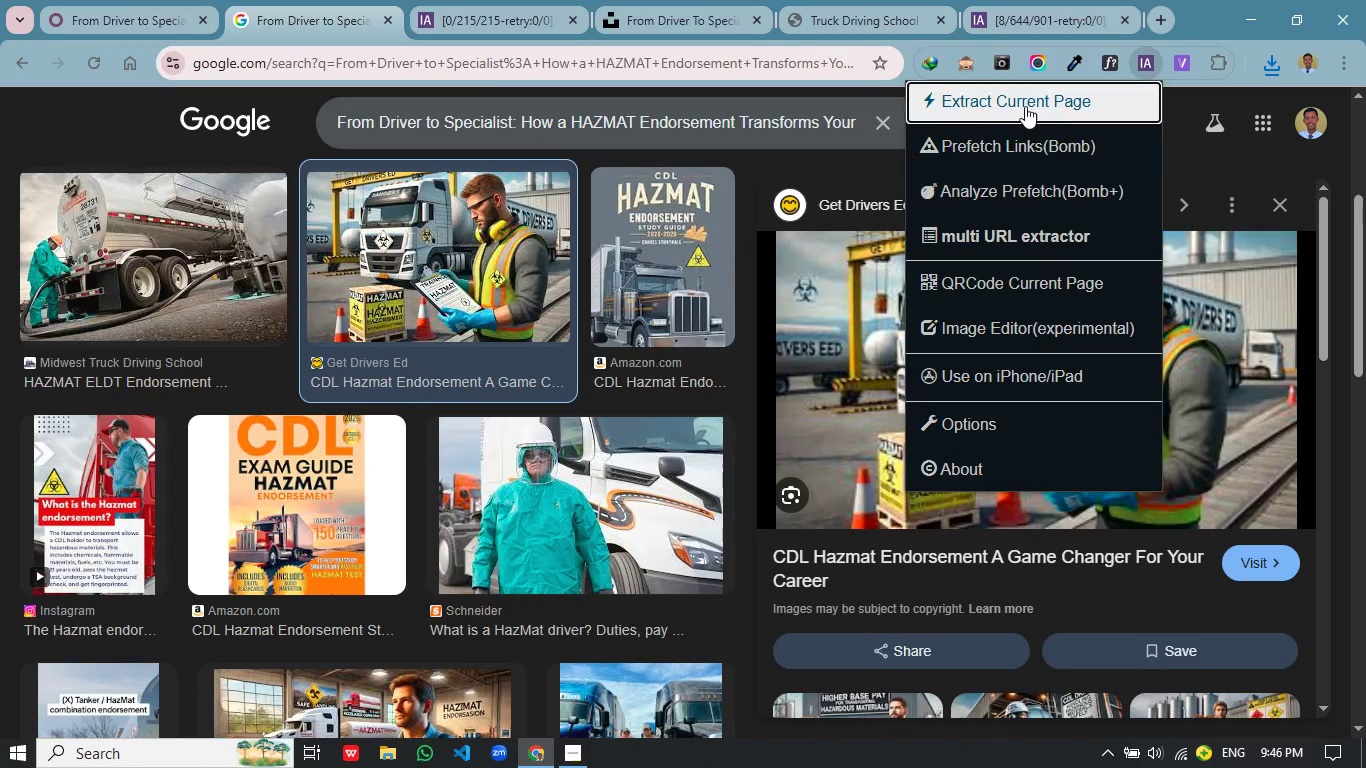 
left_click([1025, 106])
 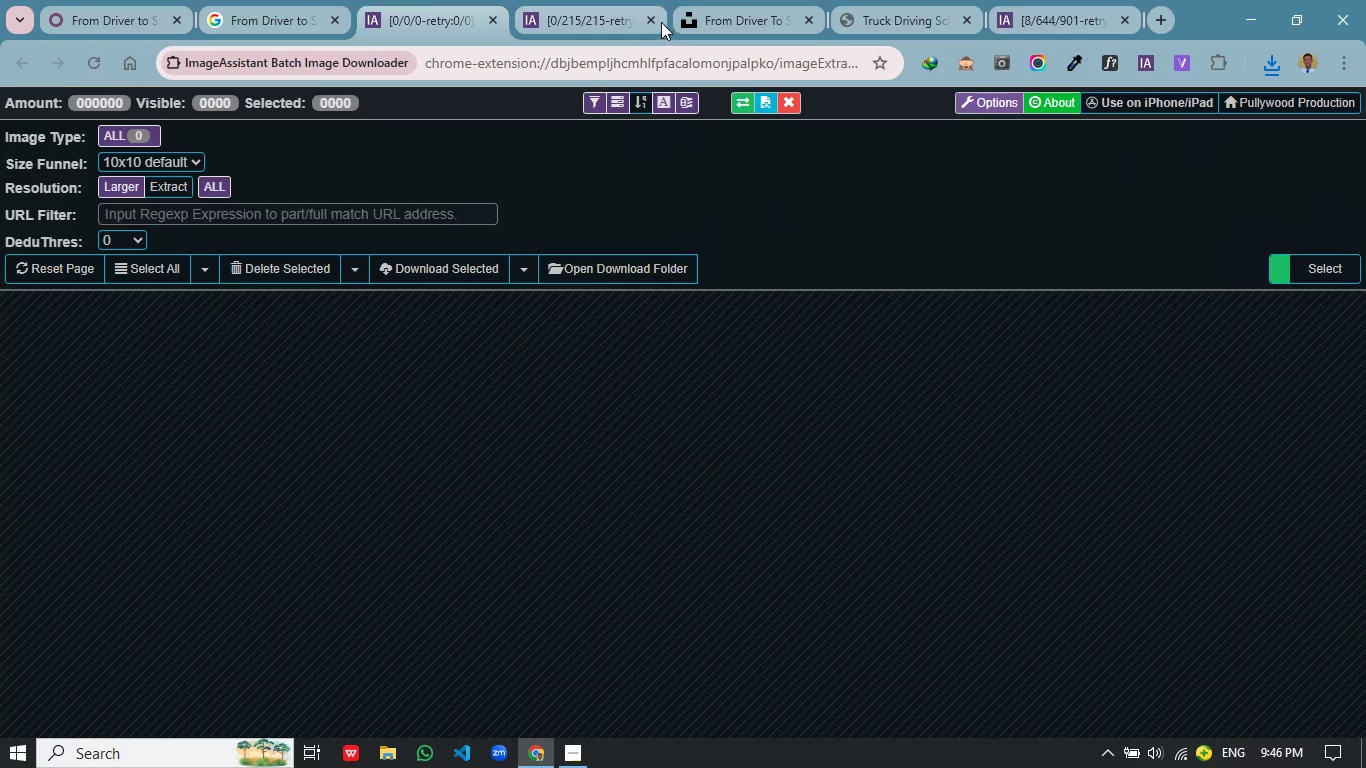 
left_click([654, 19])
 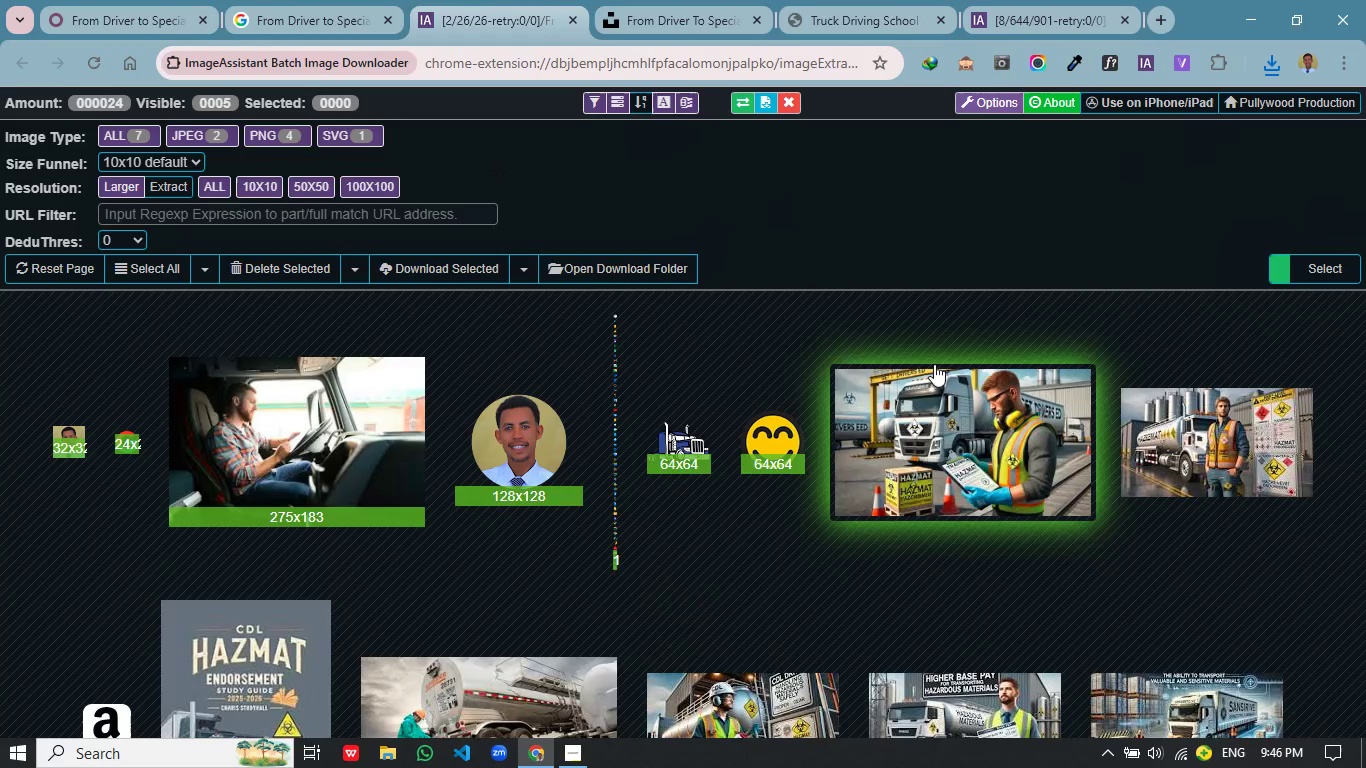 
left_click([1031, 430])
 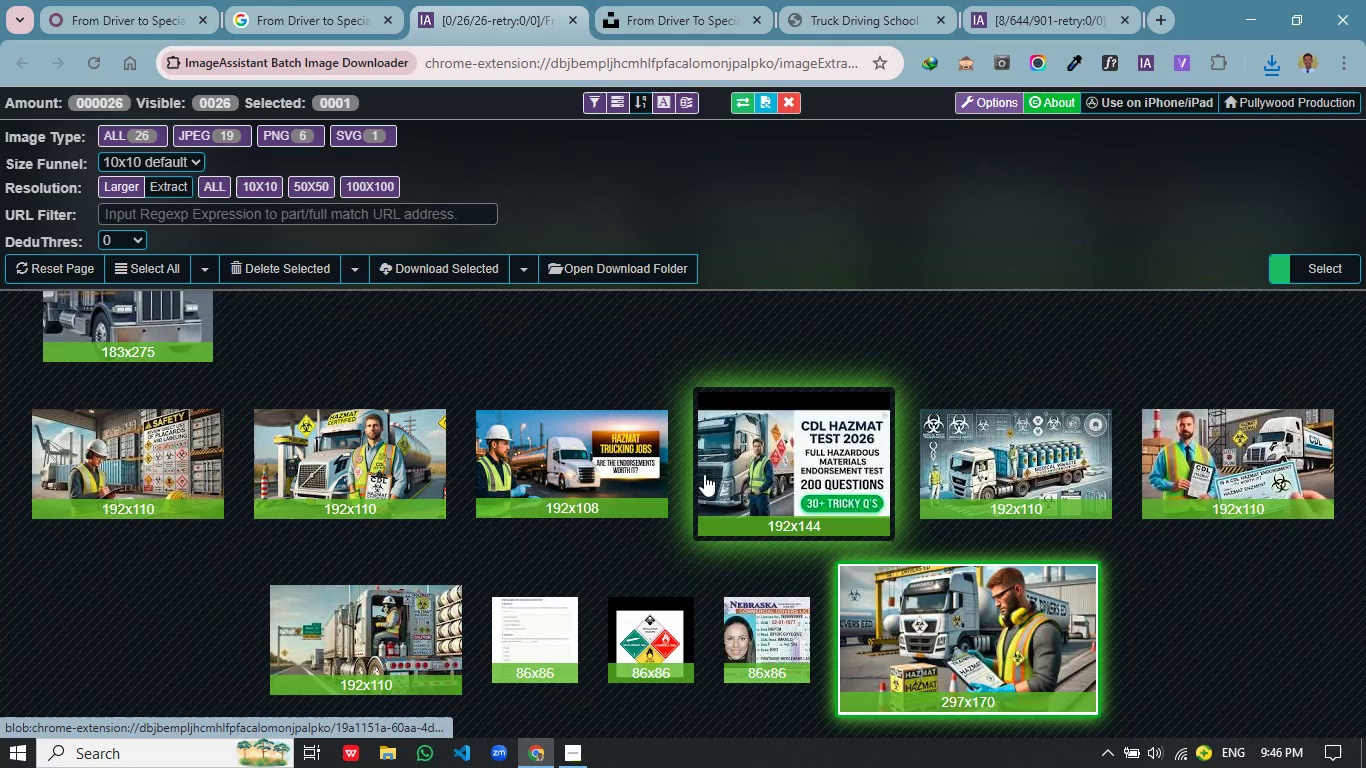 
scroll: coordinate [504, 463], scroll_direction: down, amount: 20.0
 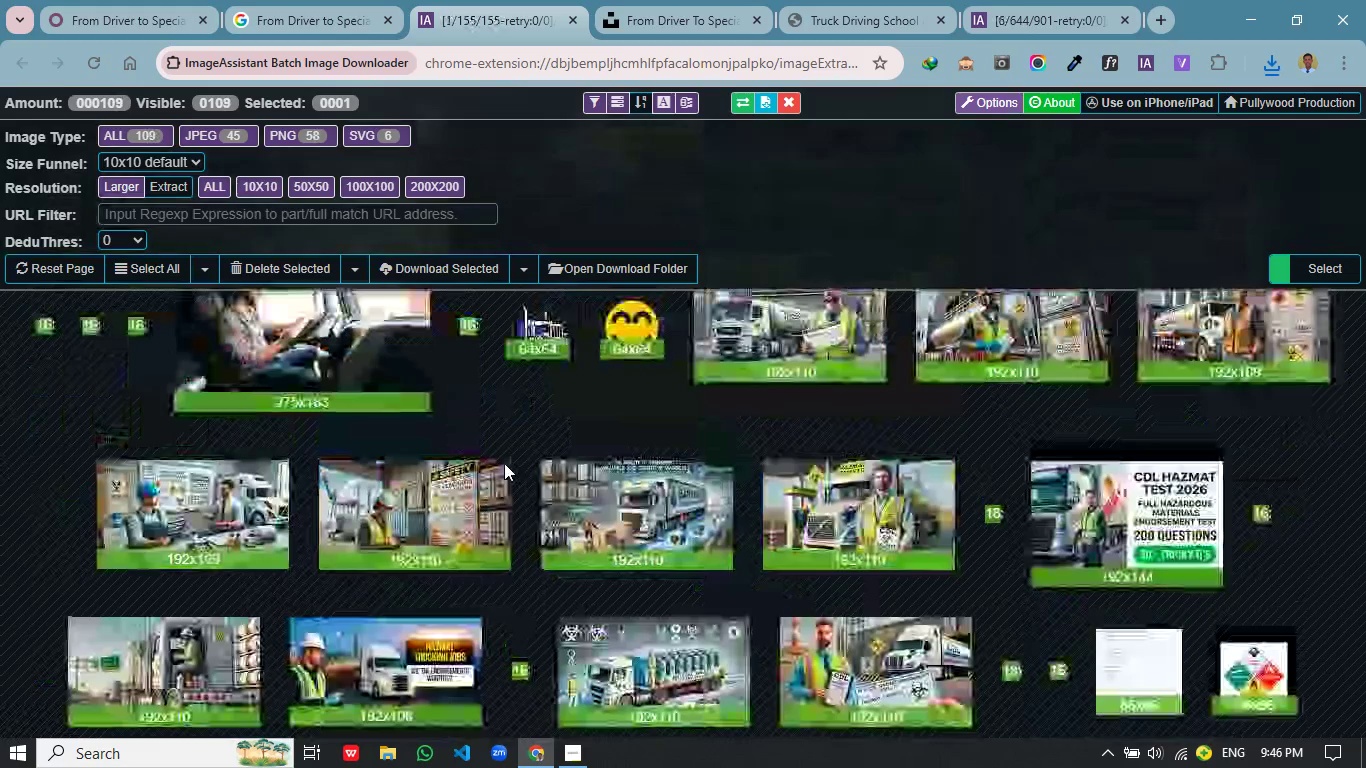 
scroll: coordinate [455, 471], scroll_direction: up, amount: 6.0
 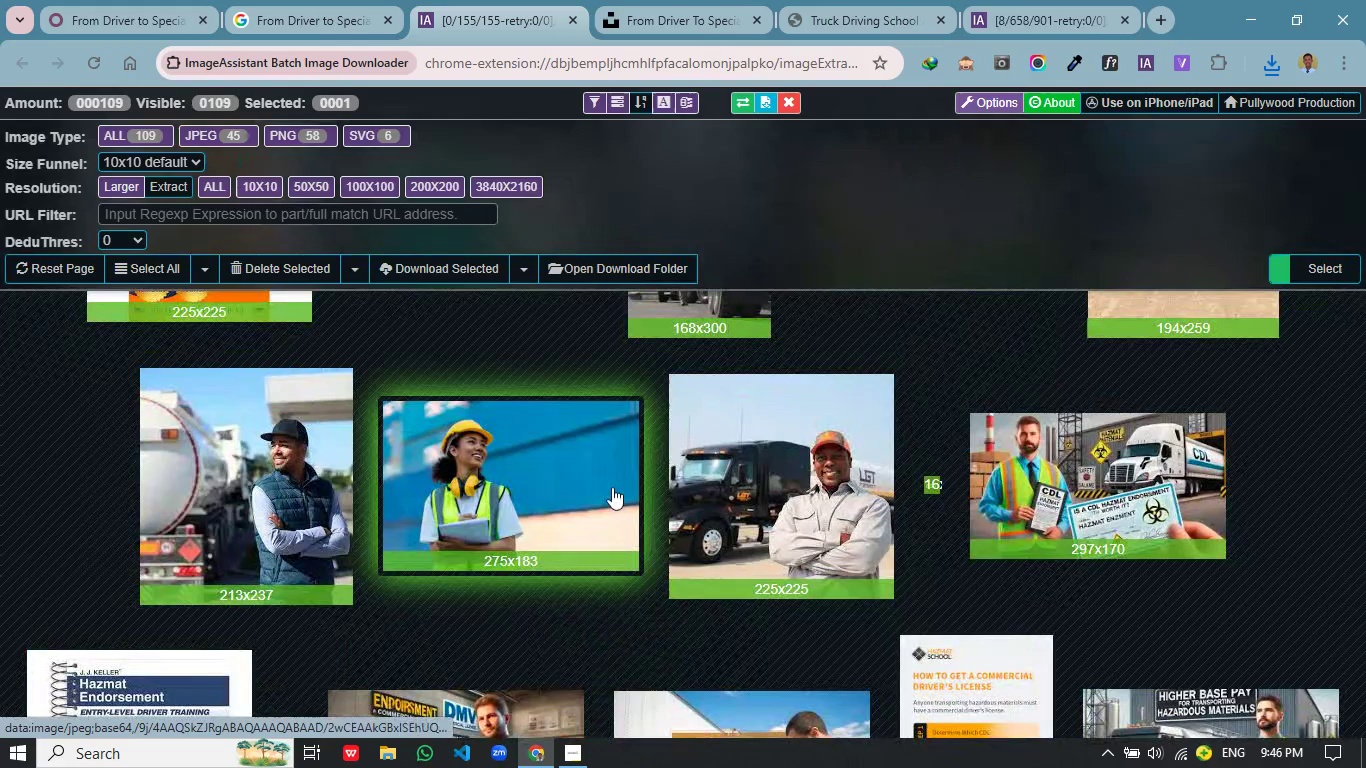 
left_click([585, 487])
 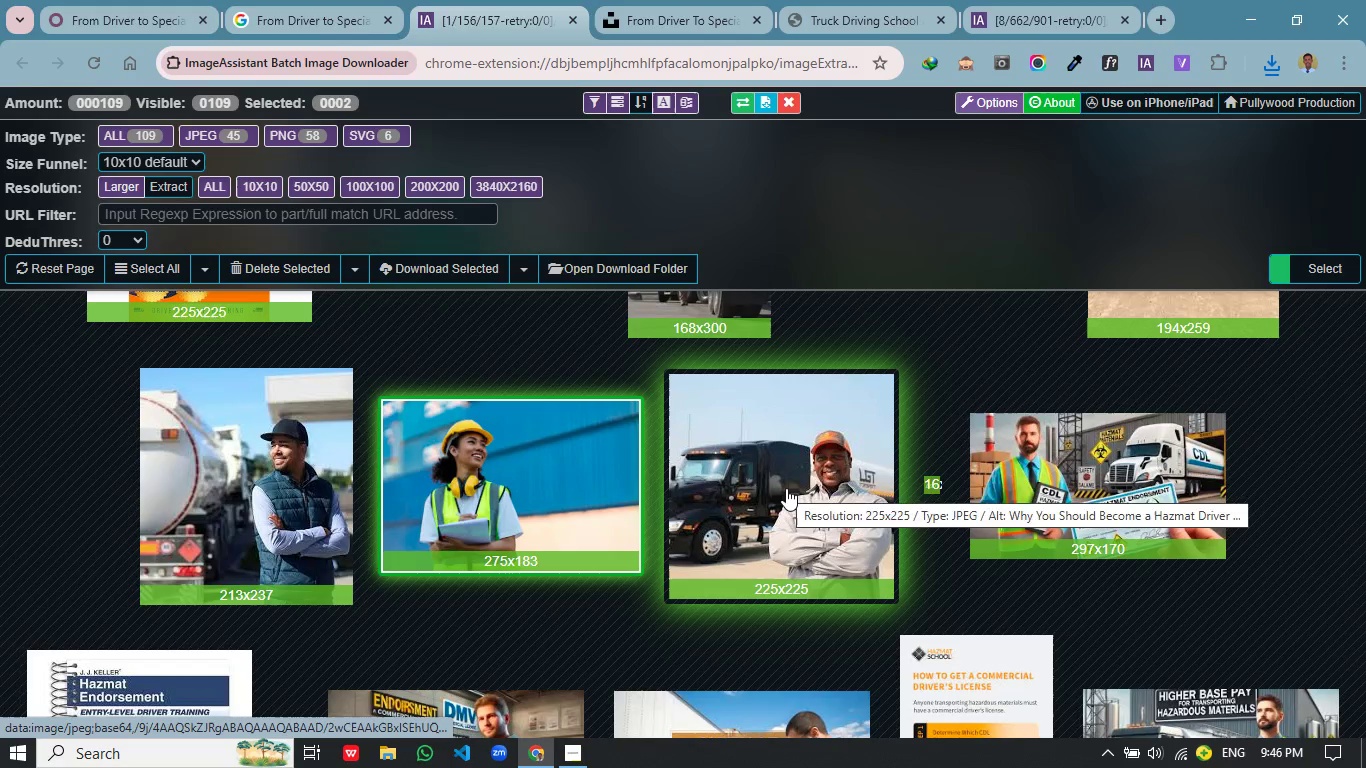 
left_click([786, 488])
 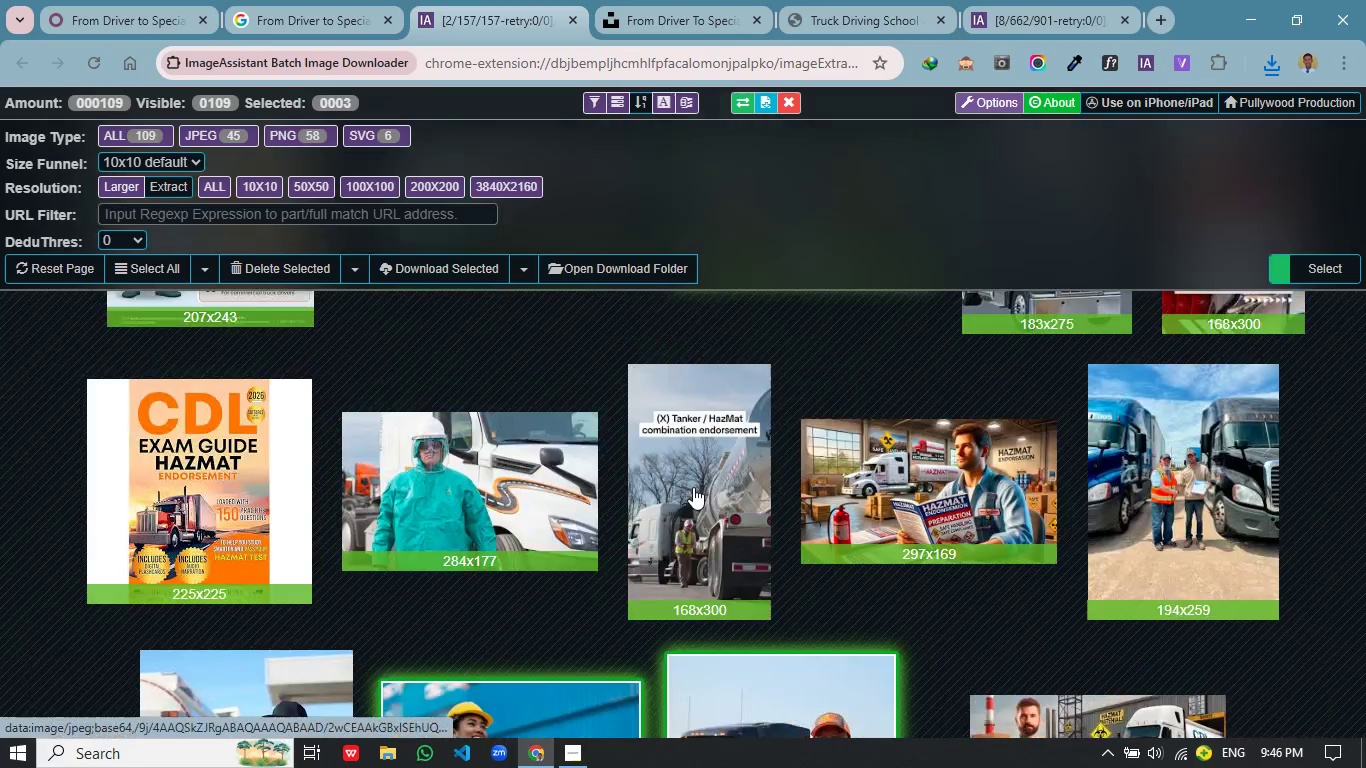 
scroll: coordinate [698, 494], scroll_direction: up, amount: 4.0
 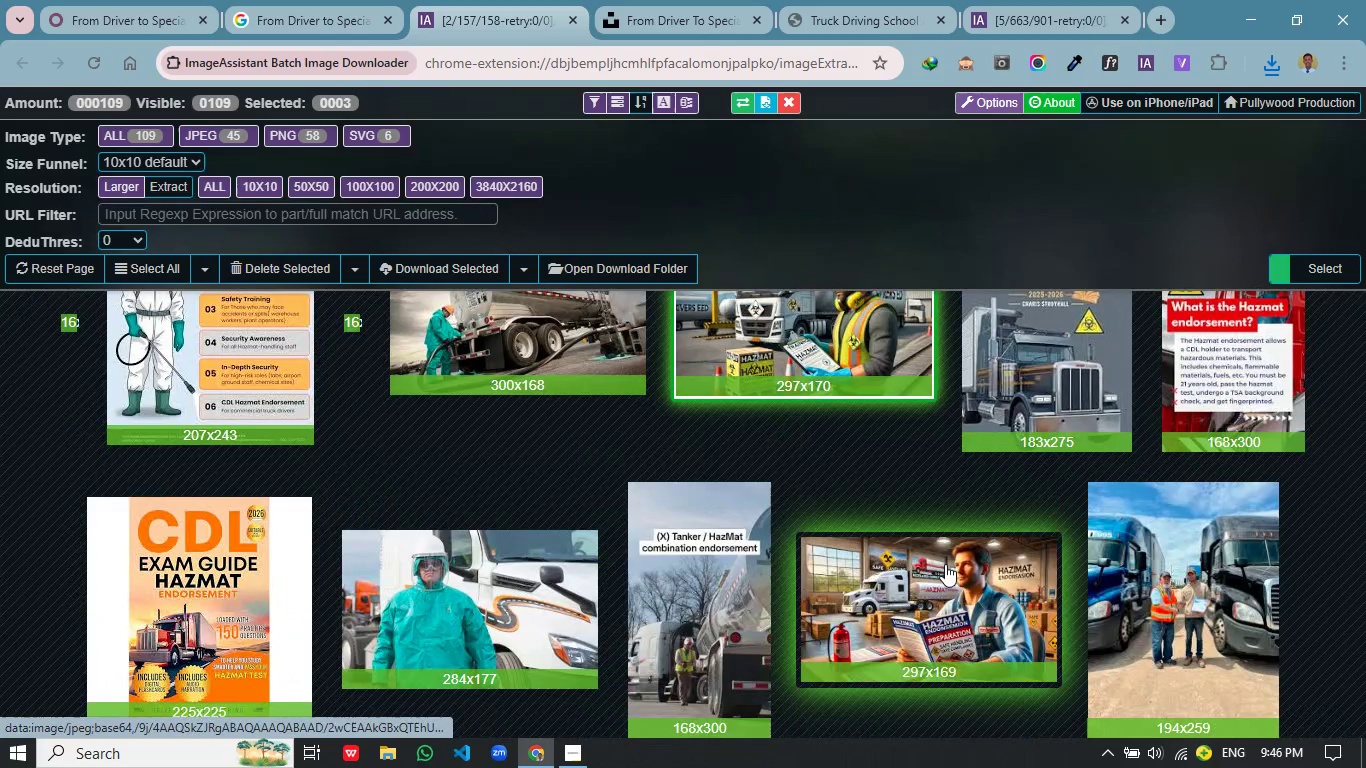 
left_click([945, 564])
 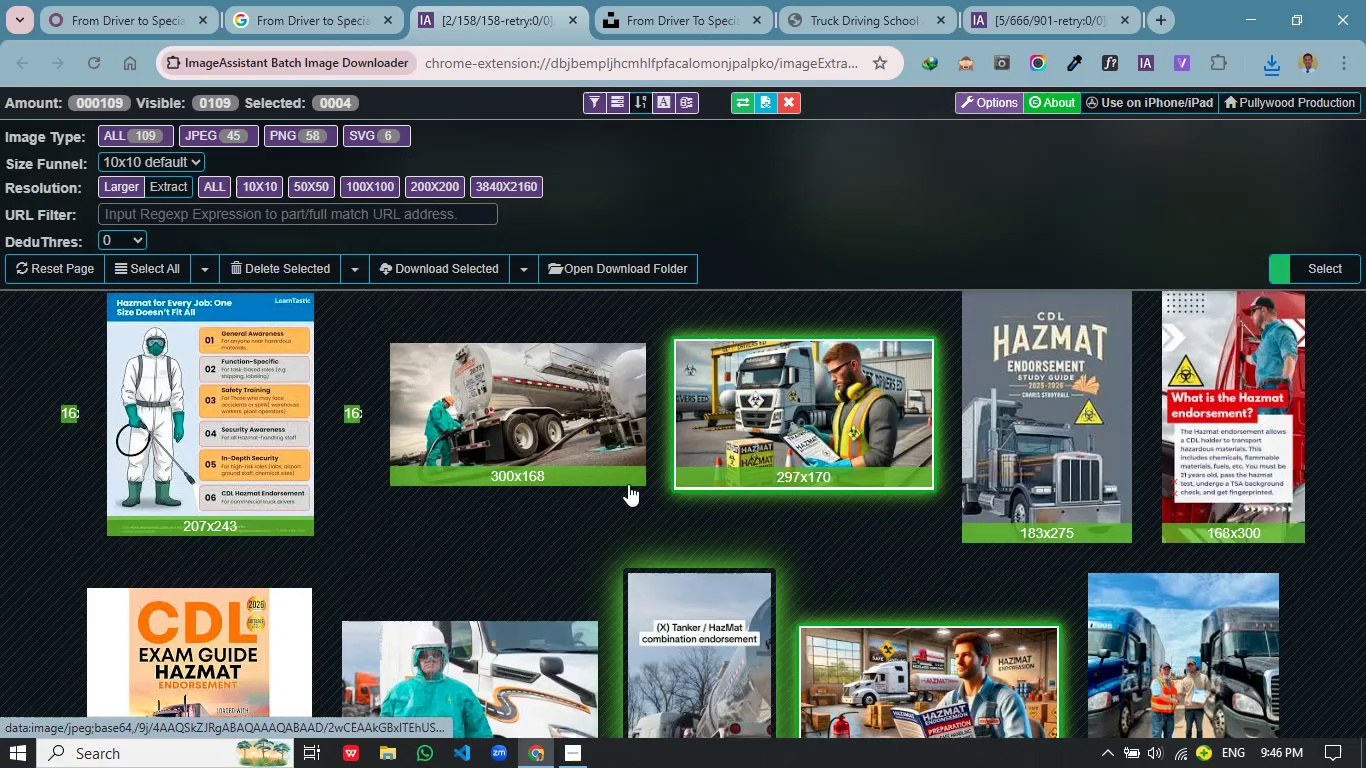 
scroll: coordinate [628, 484], scroll_direction: up, amount: 1.0
 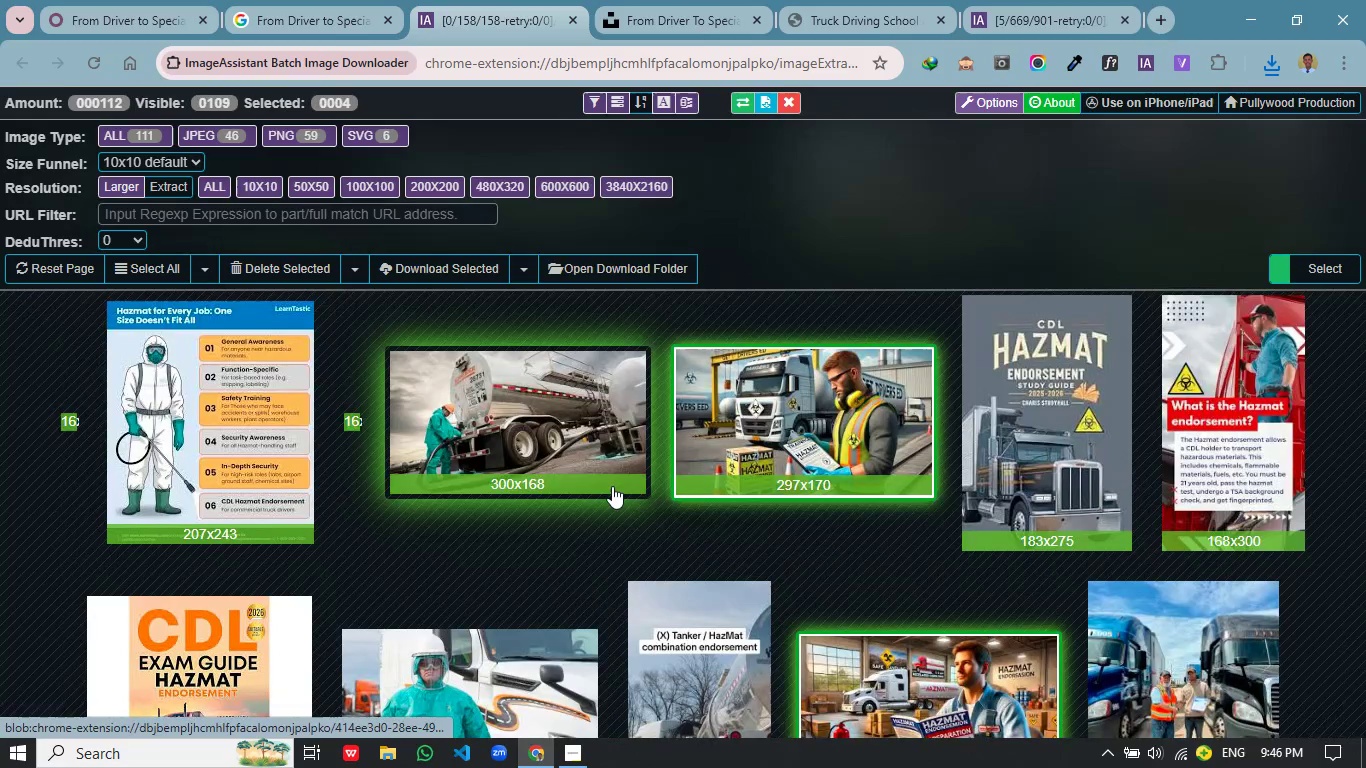 
scroll: coordinate [612, 486], scroll_direction: down, amount: 1.0
 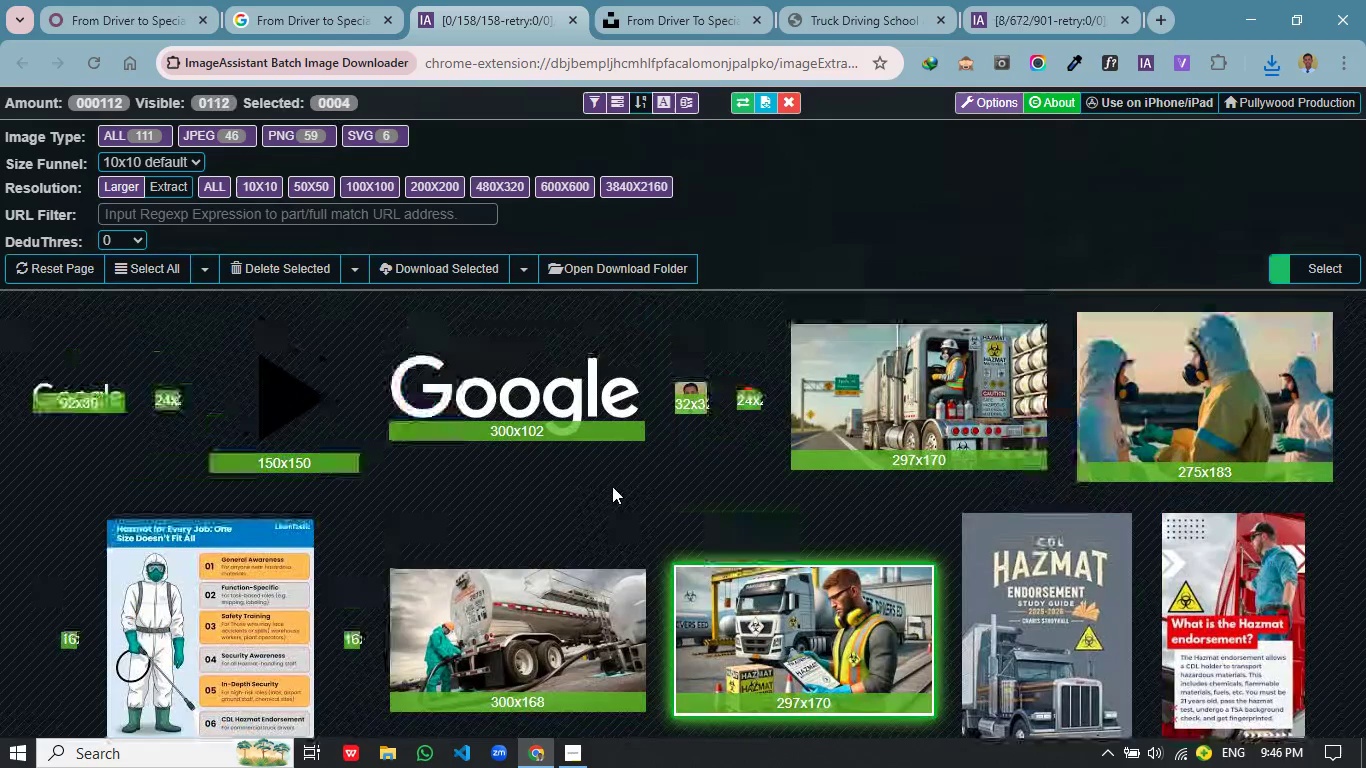 
scroll: coordinate [612, 486], scroll_direction: up, amount: 4.0
 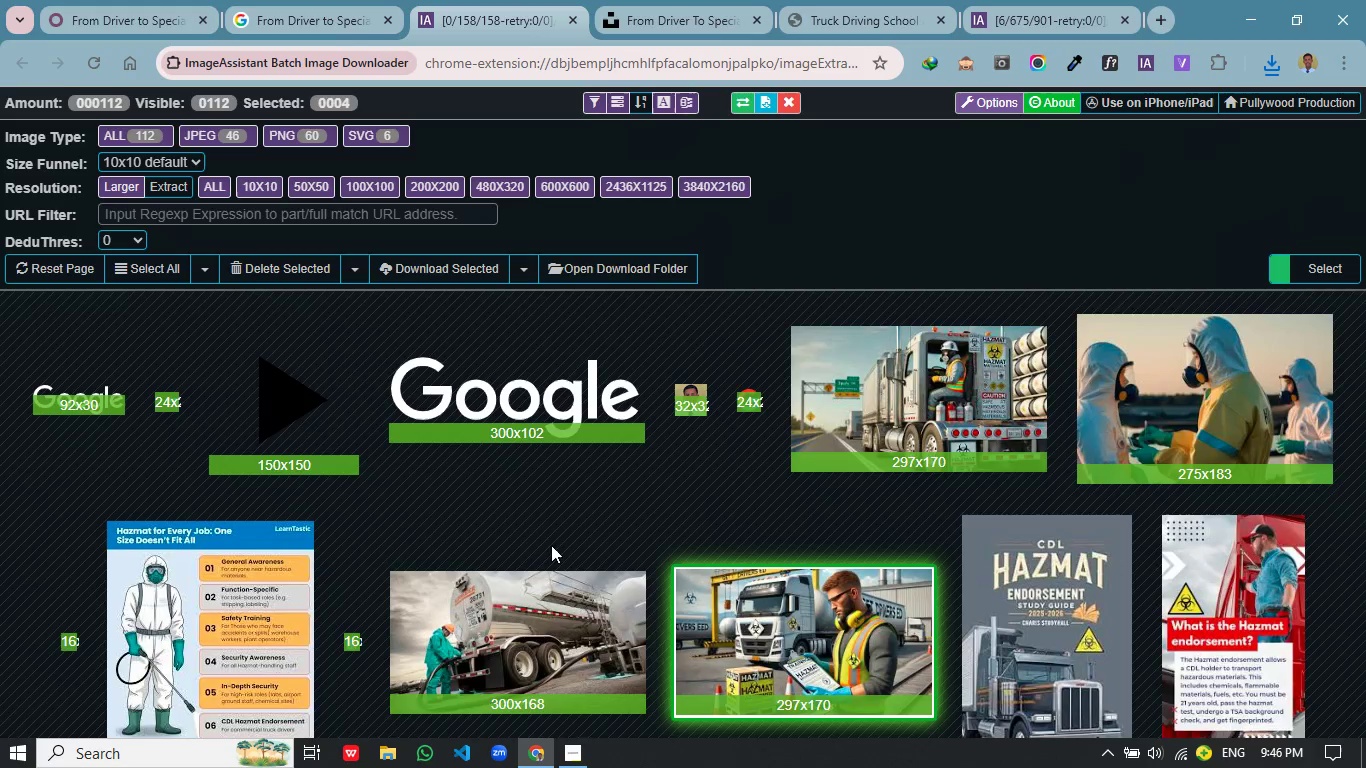 
left_click([496, 538])
 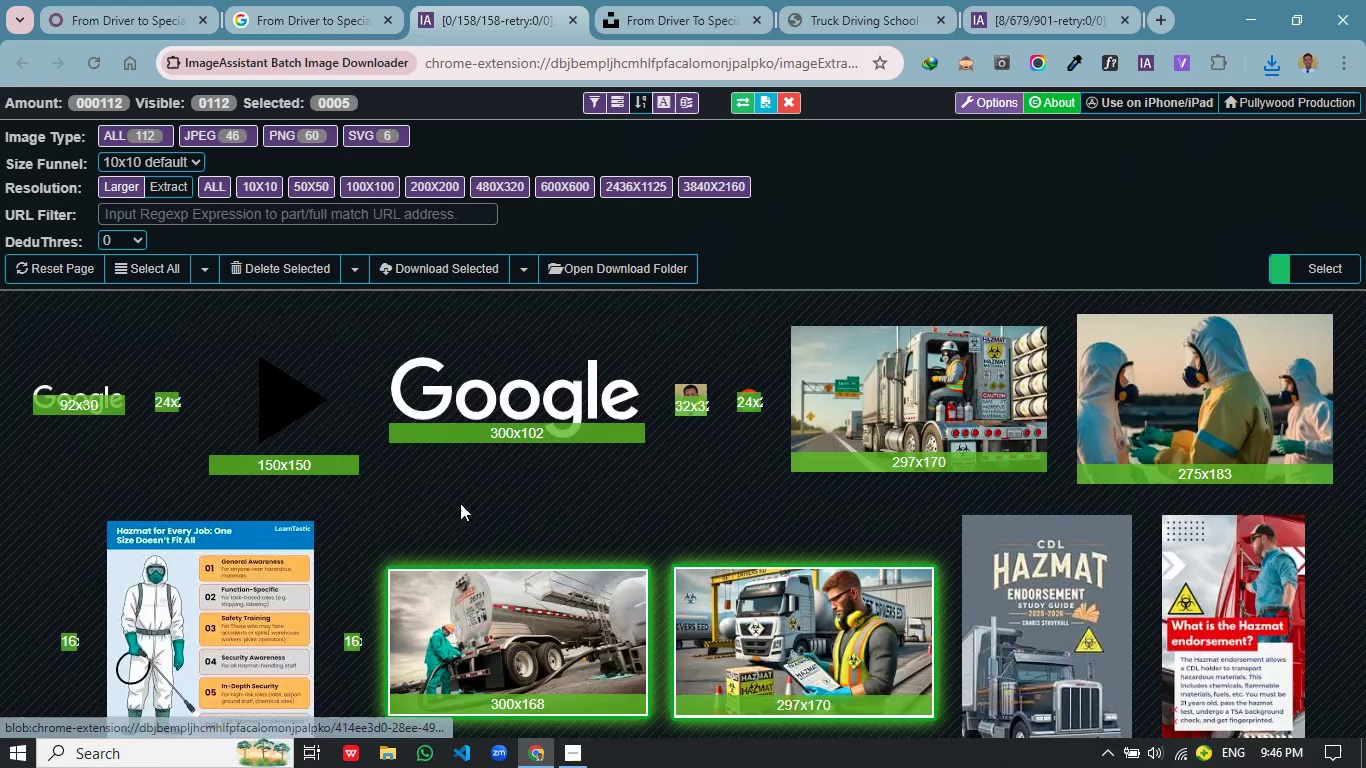 
scroll: coordinate [460, 503], scroll_direction: down, amount: 7.0
 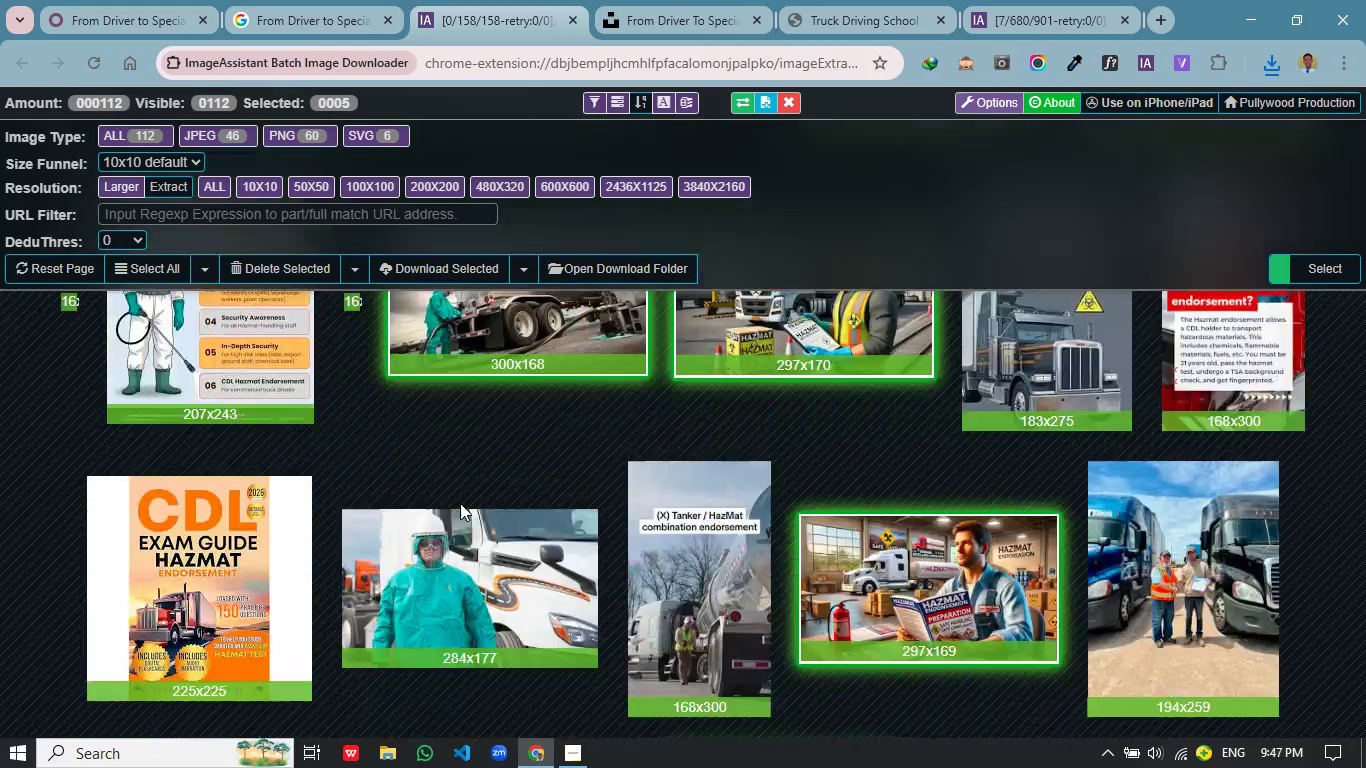 
scroll: coordinate [460, 503], scroll_direction: up, amount: 4.0
 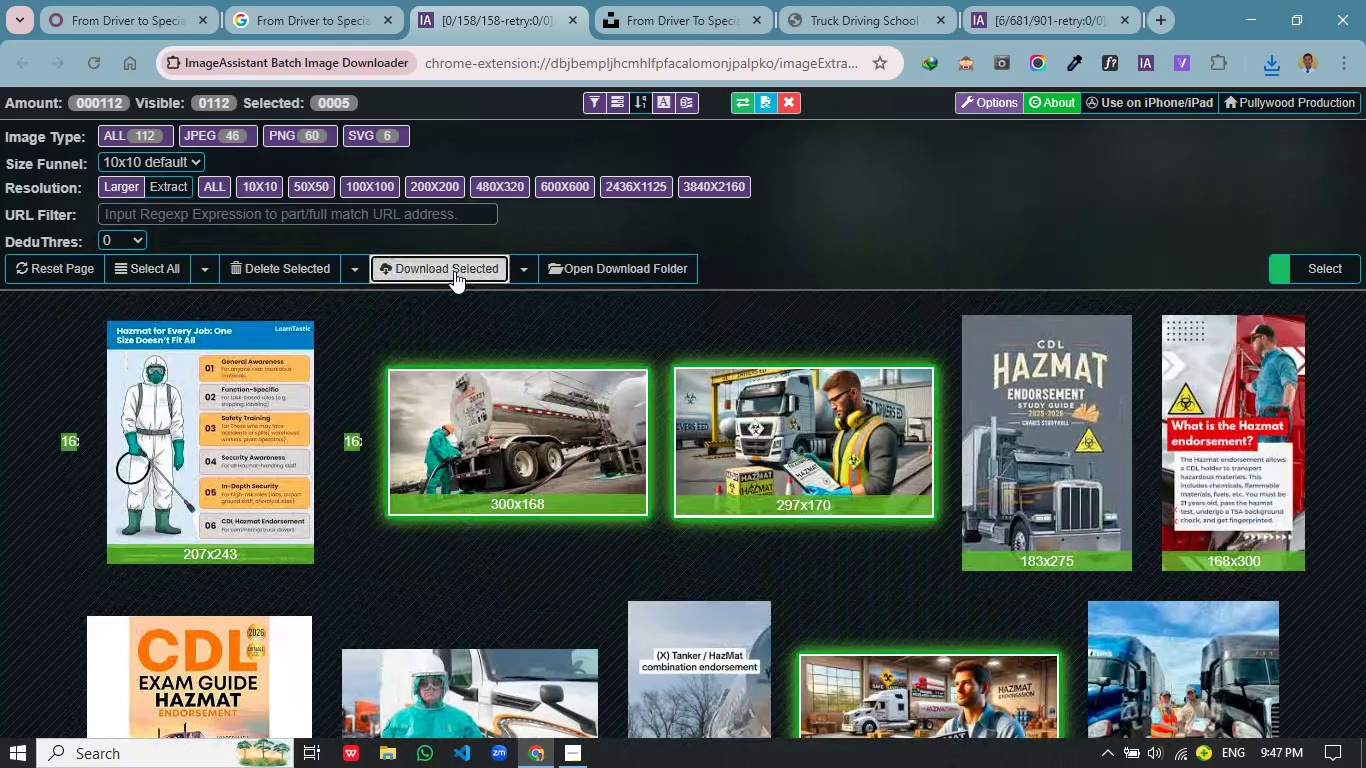 
left_click([454, 271])
 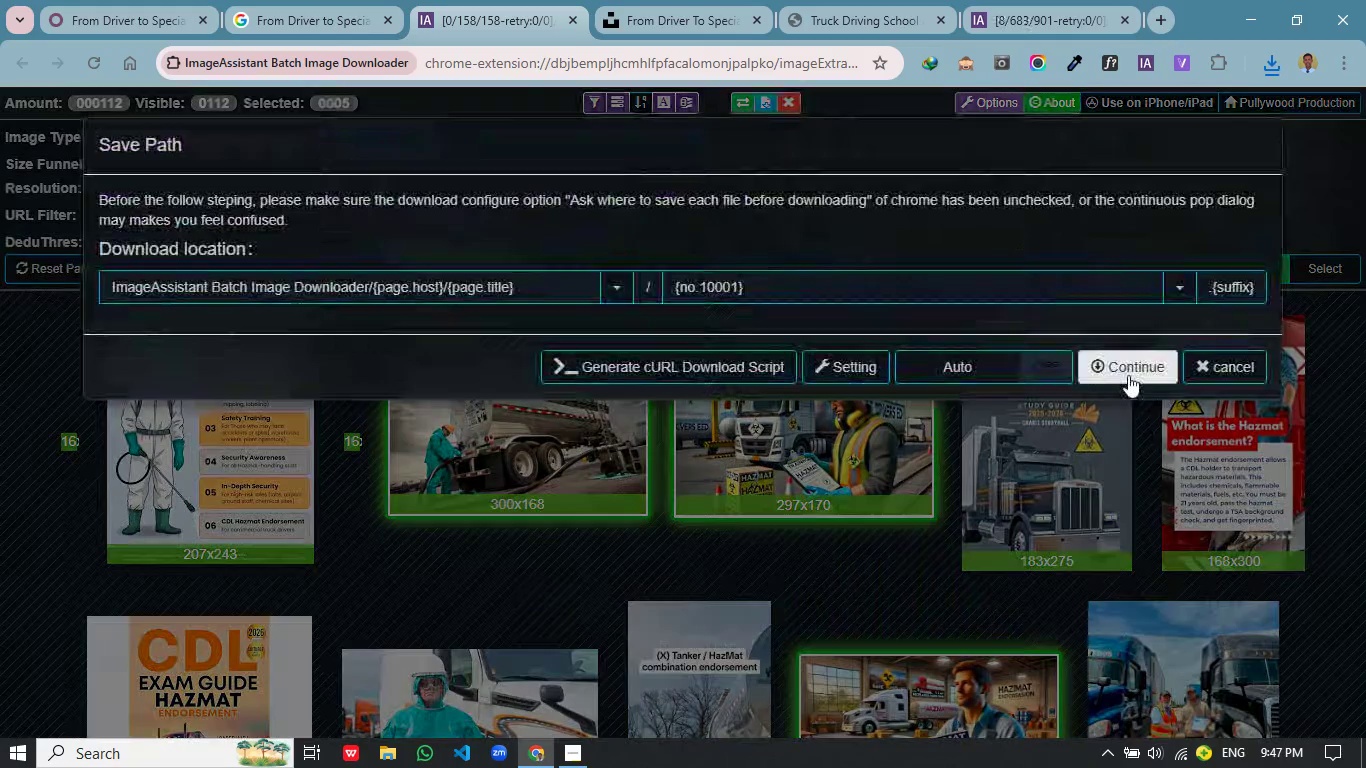 
left_click([1128, 375])
 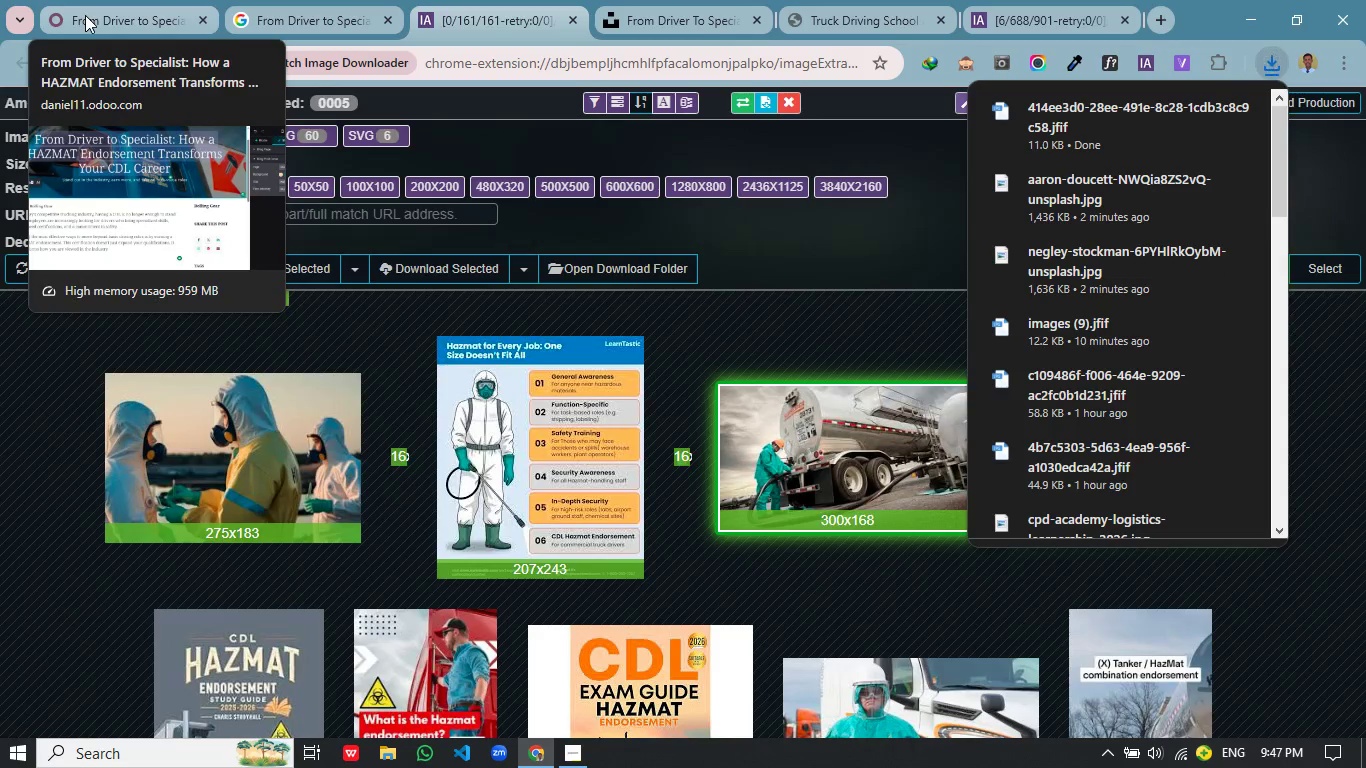 
wait(7.5)
 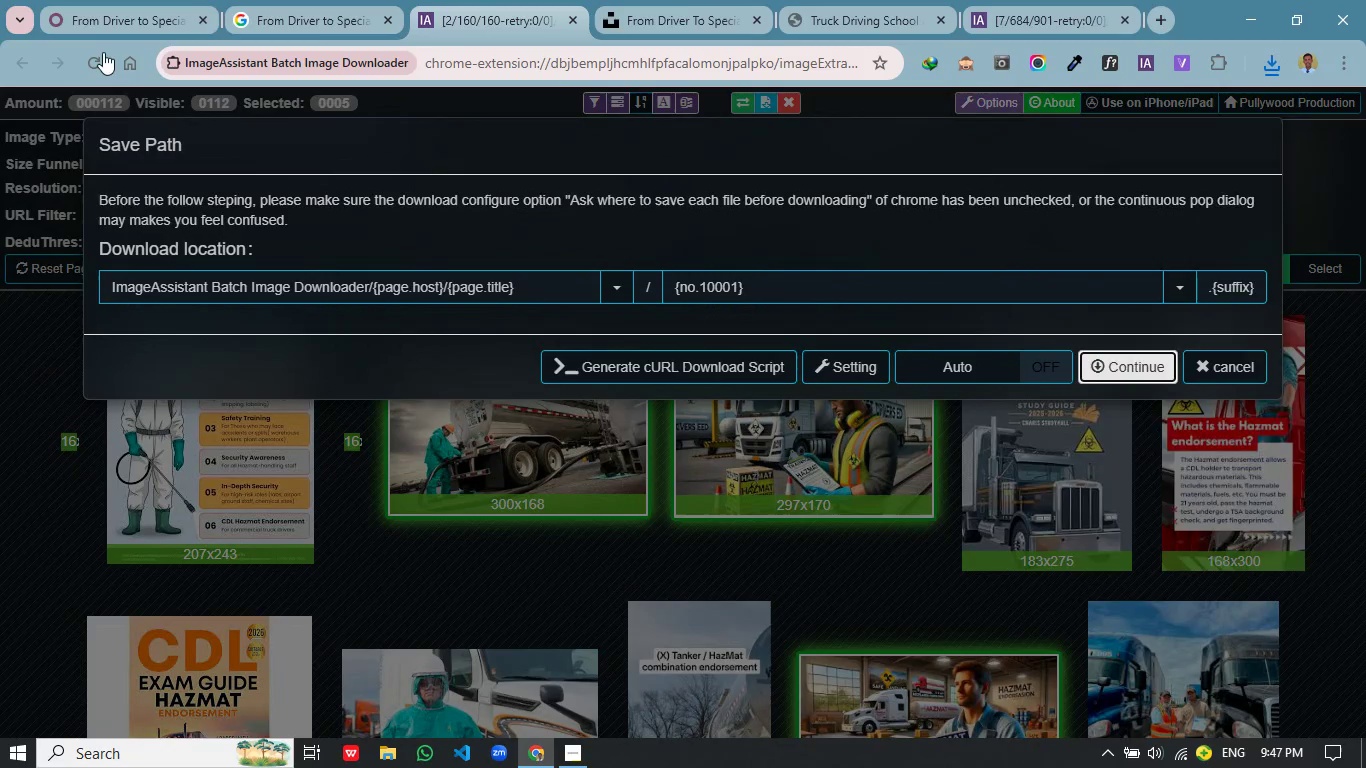 
left_click([90, 12])
 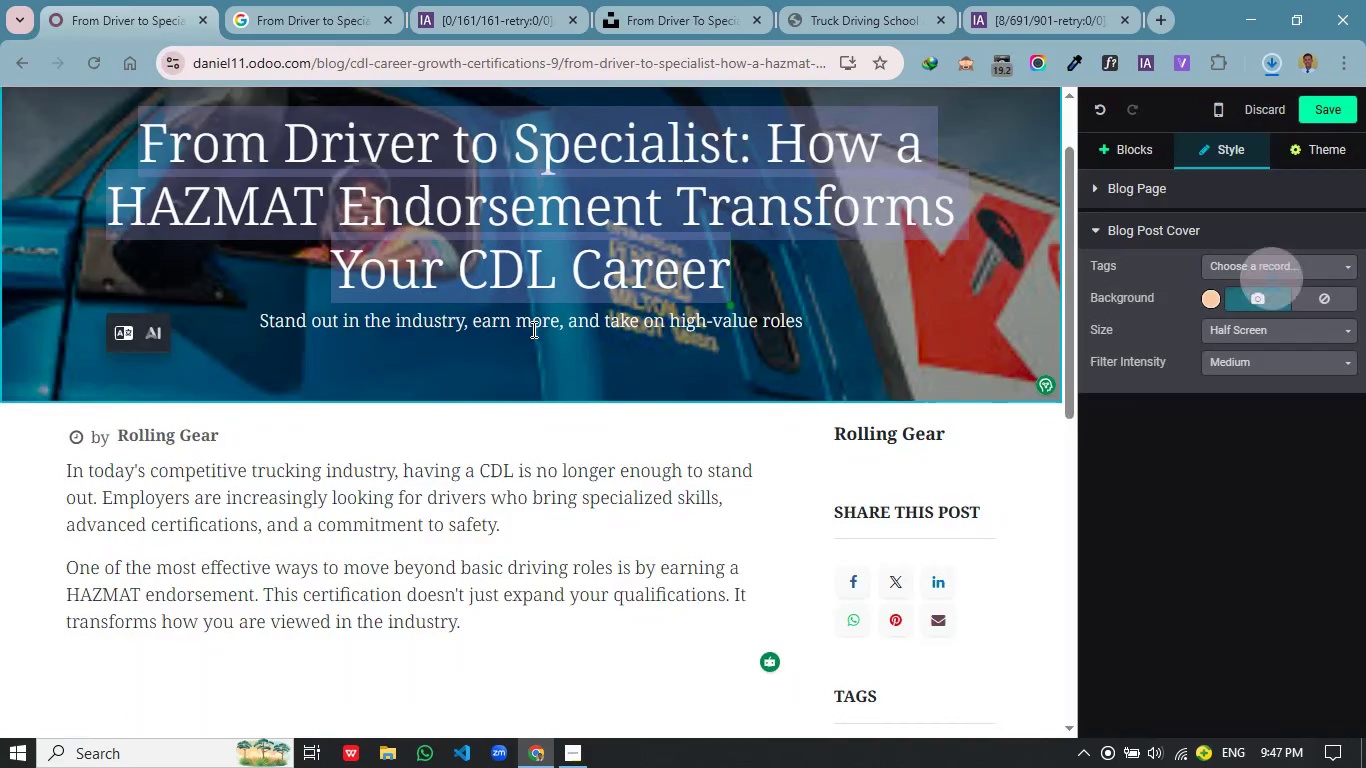 
left_click([177, 462])
 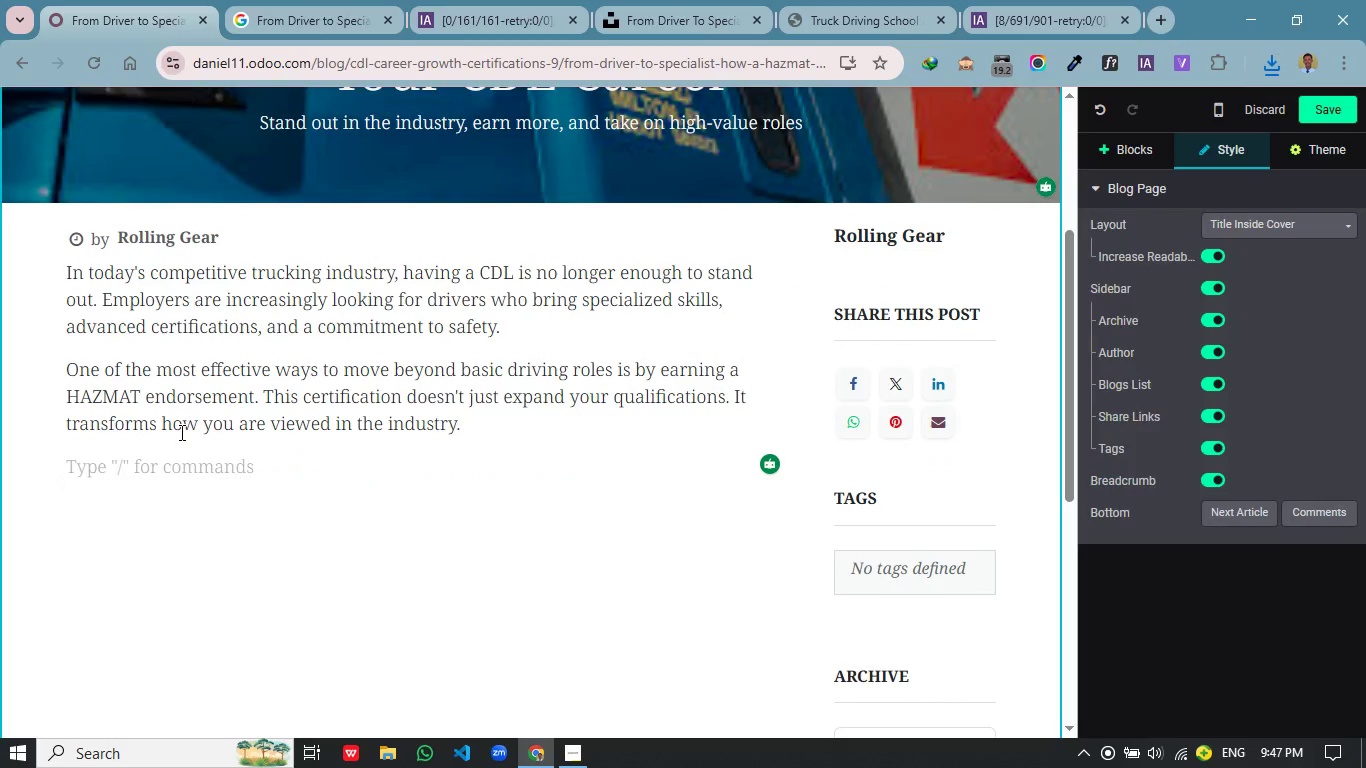 
type(/me)
 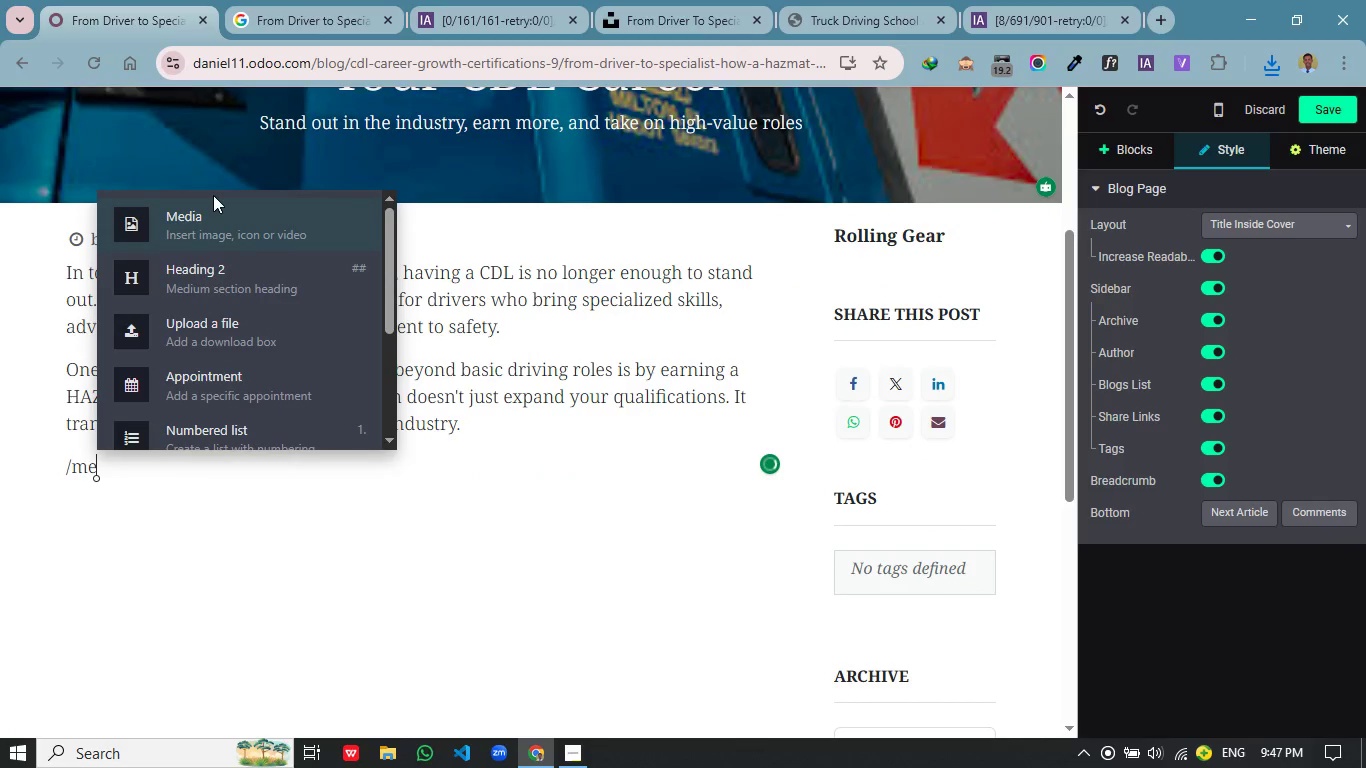 
scroll: coordinate [532, 329], scroll_direction: down, amount: 2.0
 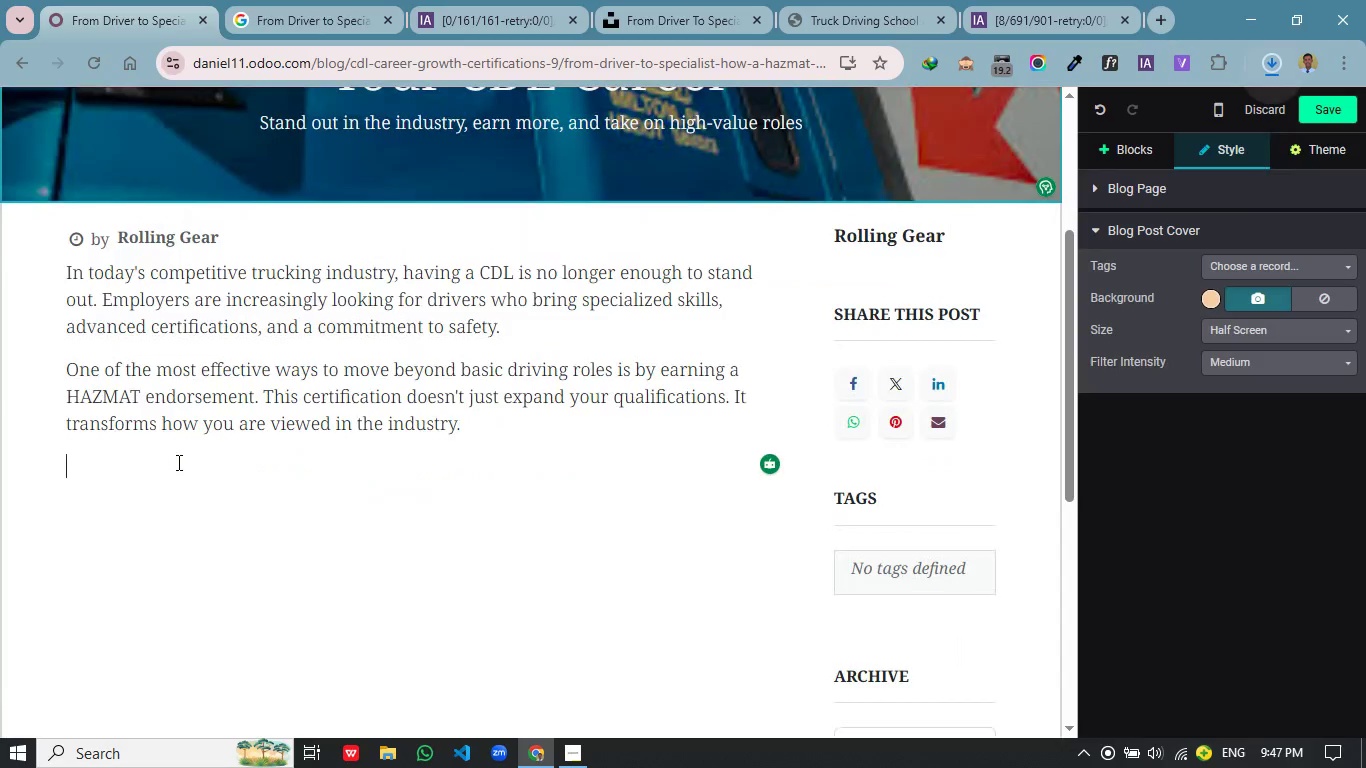 
left_click([213, 195])
 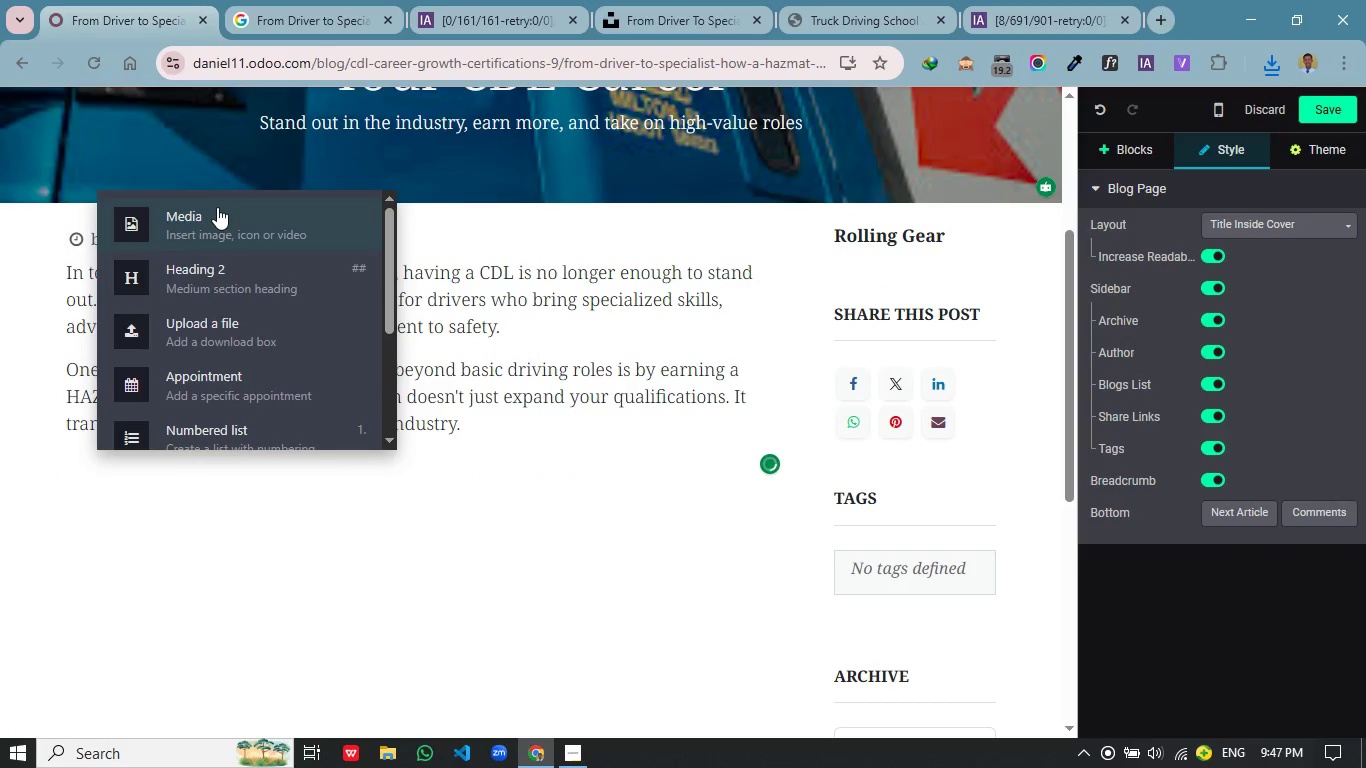 
left_click([217, 207])
 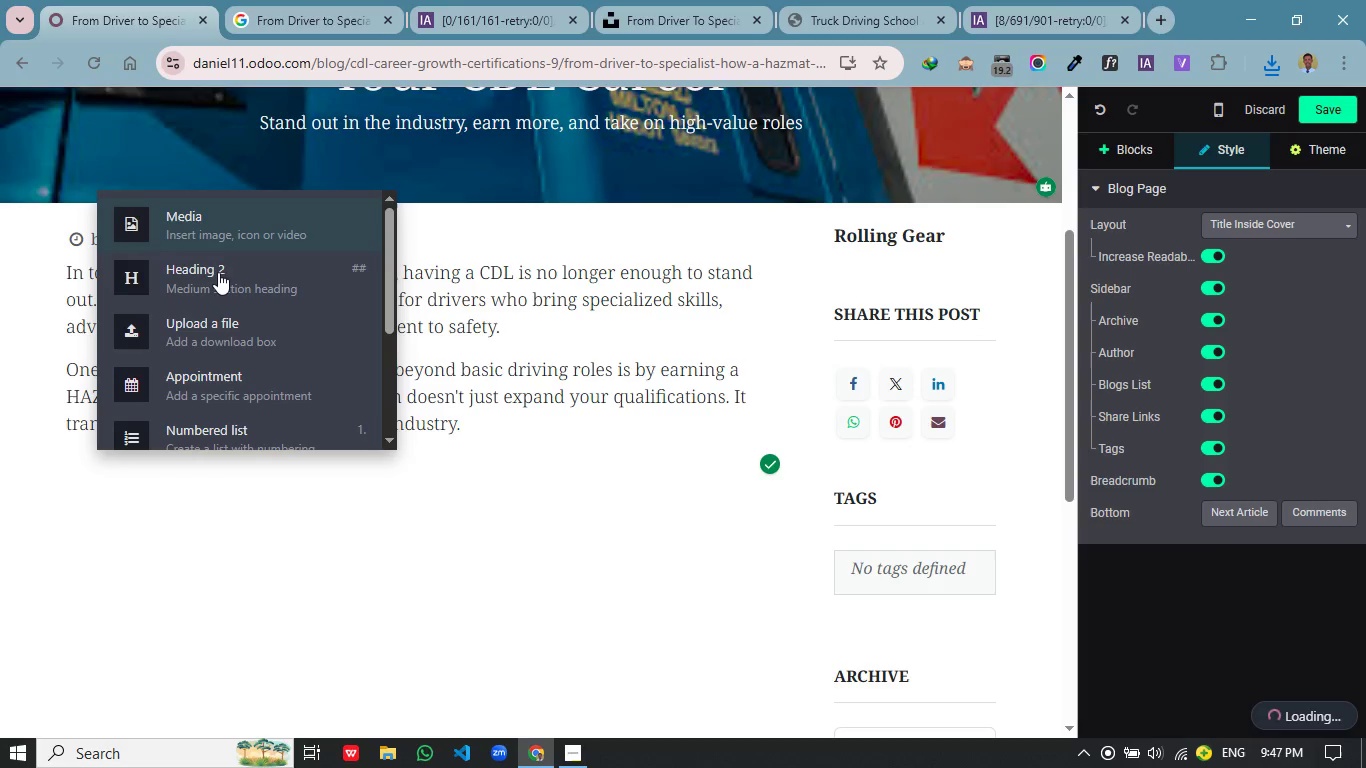 
mouse_move([238, 282])
 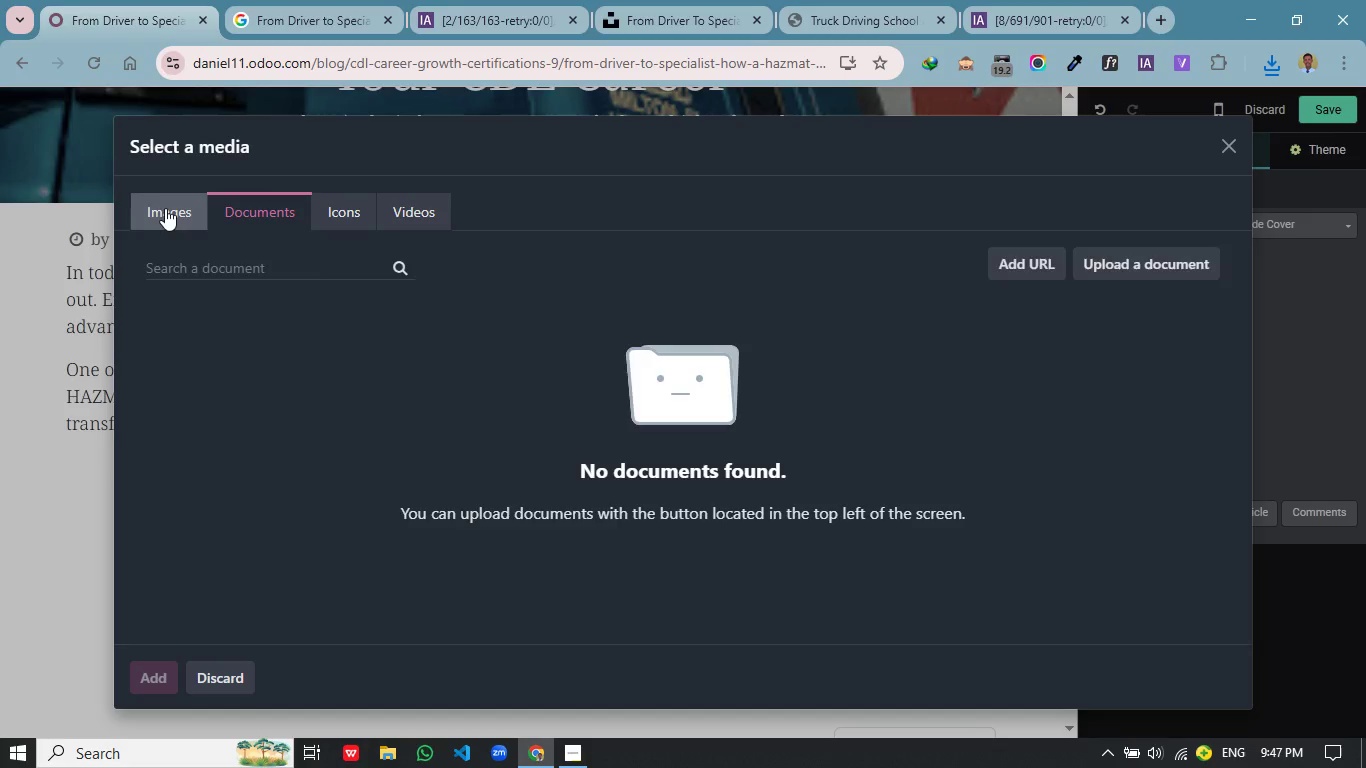 
left_click([165, 208])
 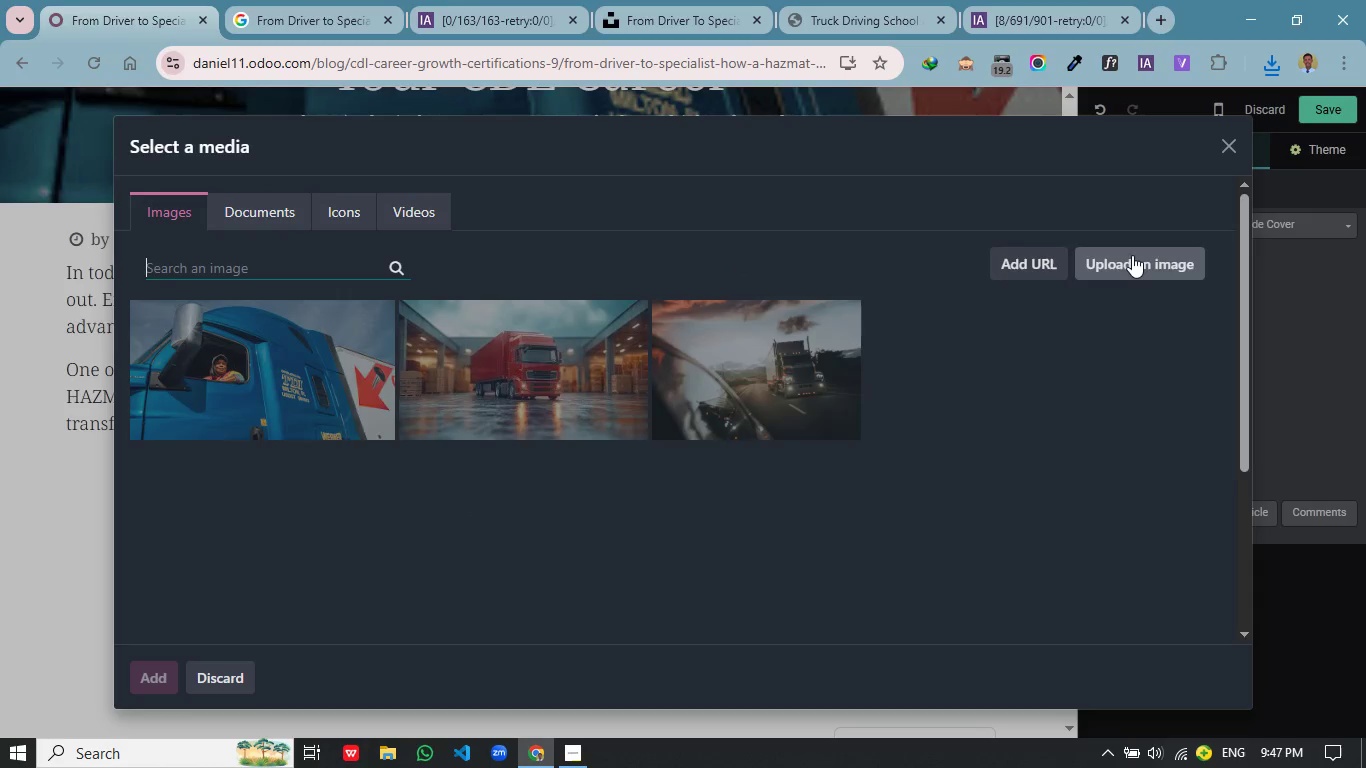 
left_click([1132, 255])
 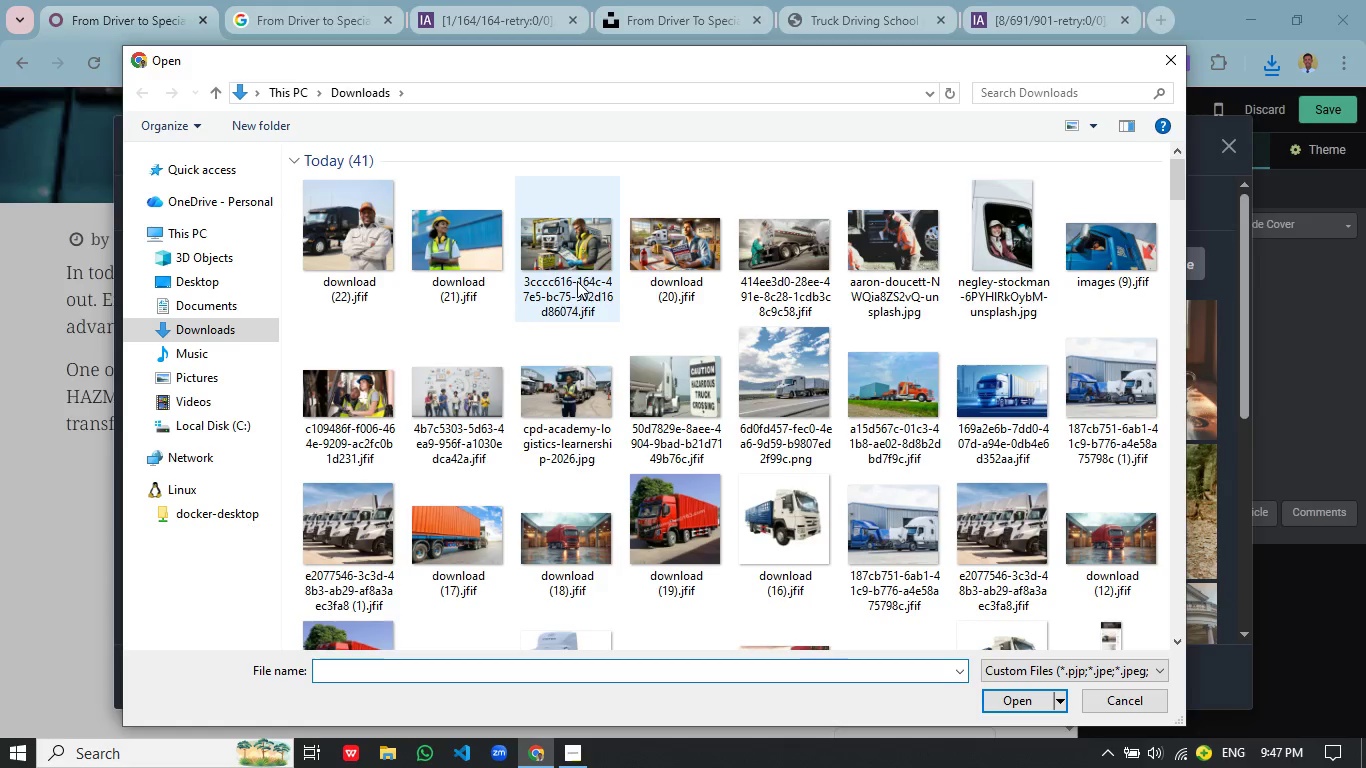 
wait(7.38)
 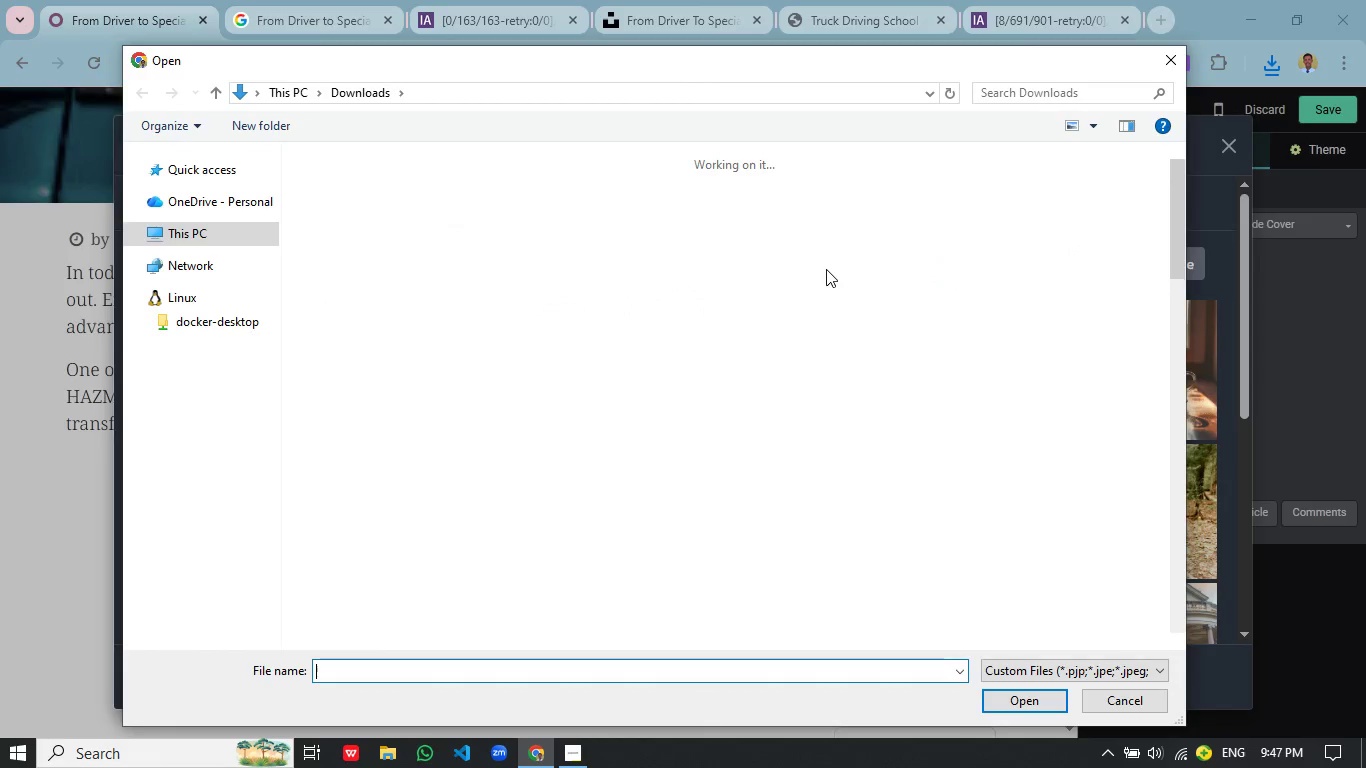 
double_click([580, 260])
 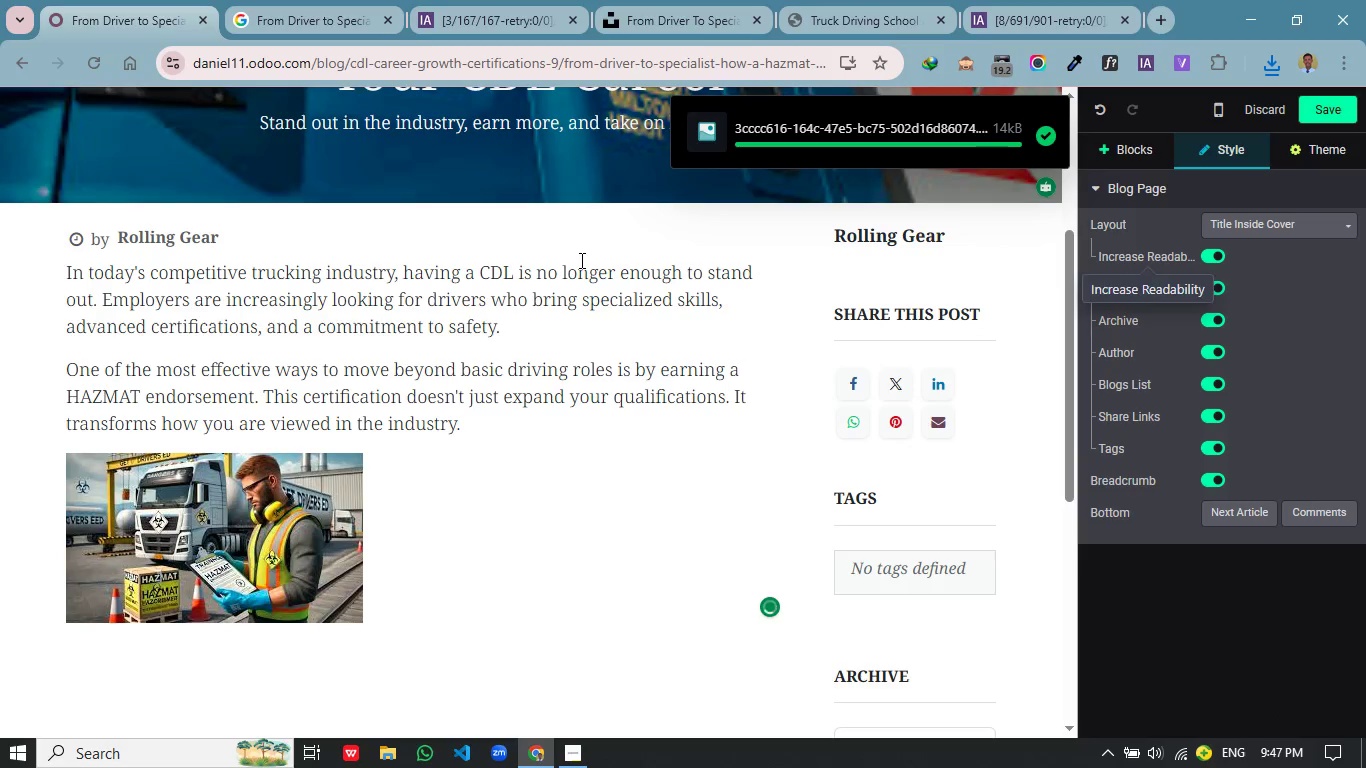 
wait(7.97)
 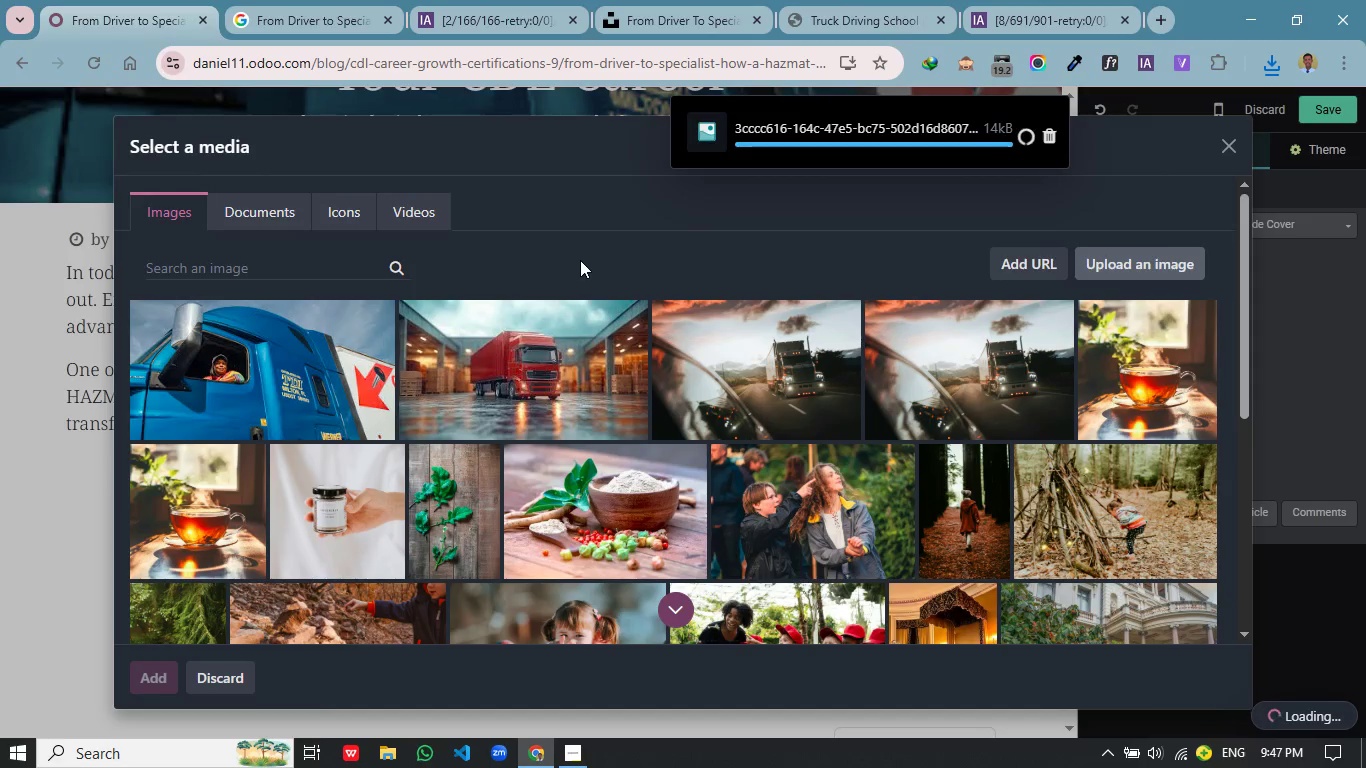 
left_click([301, 513])
 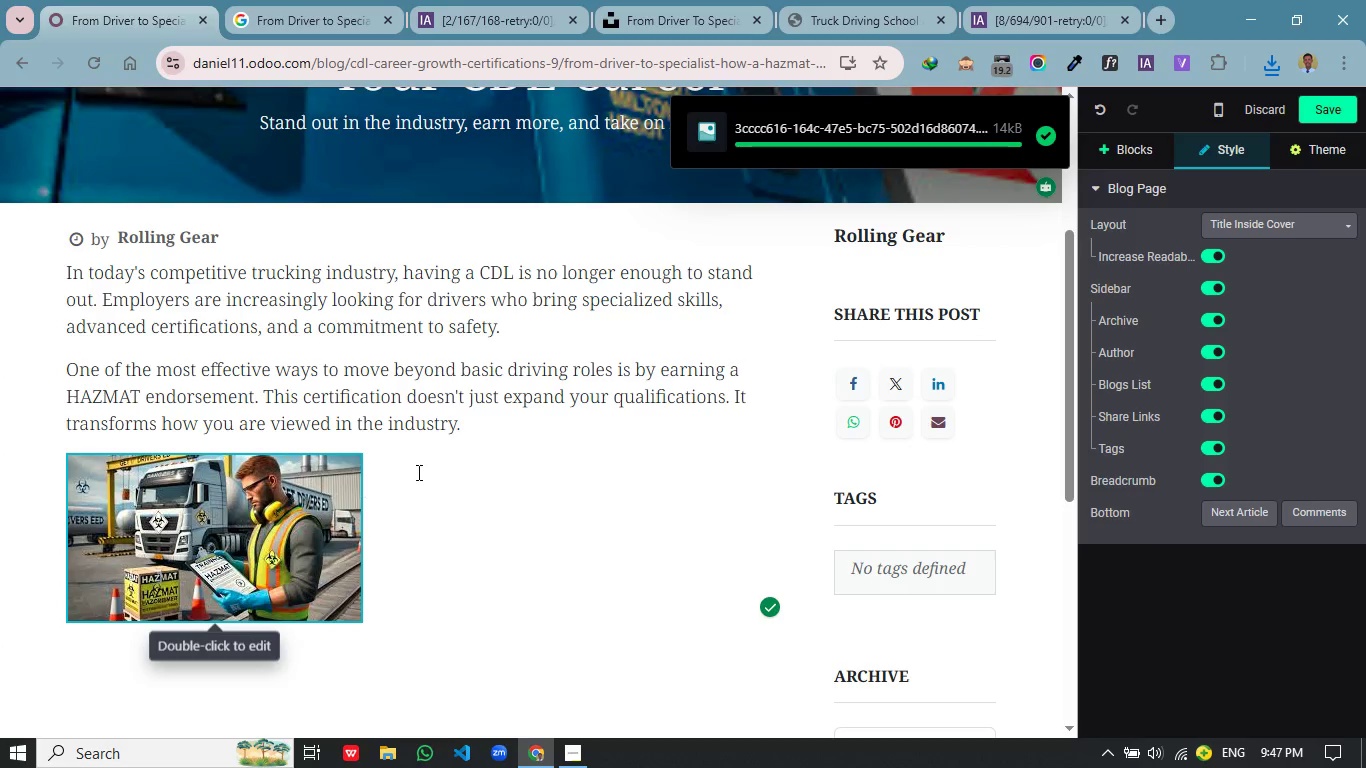 
mouse_move([635, 426])
 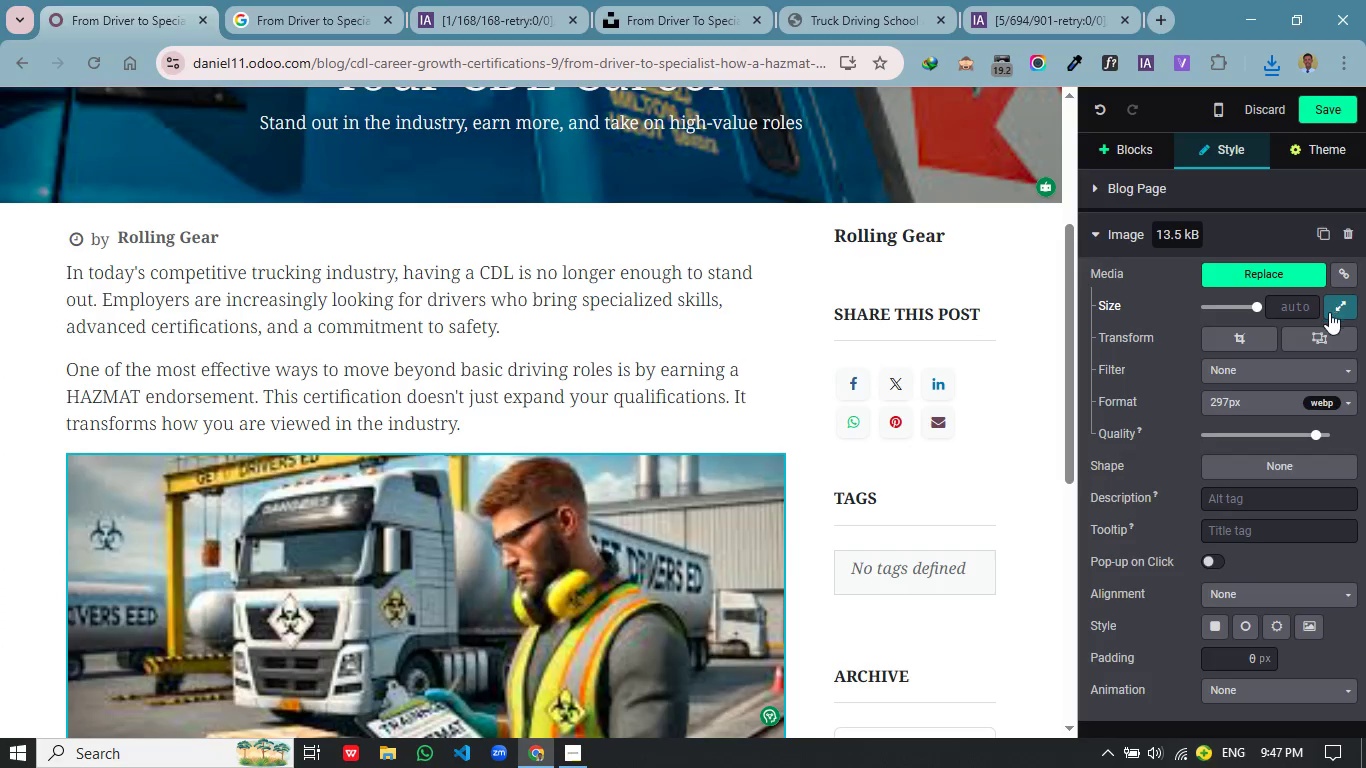 
left_click([1331, 310])
 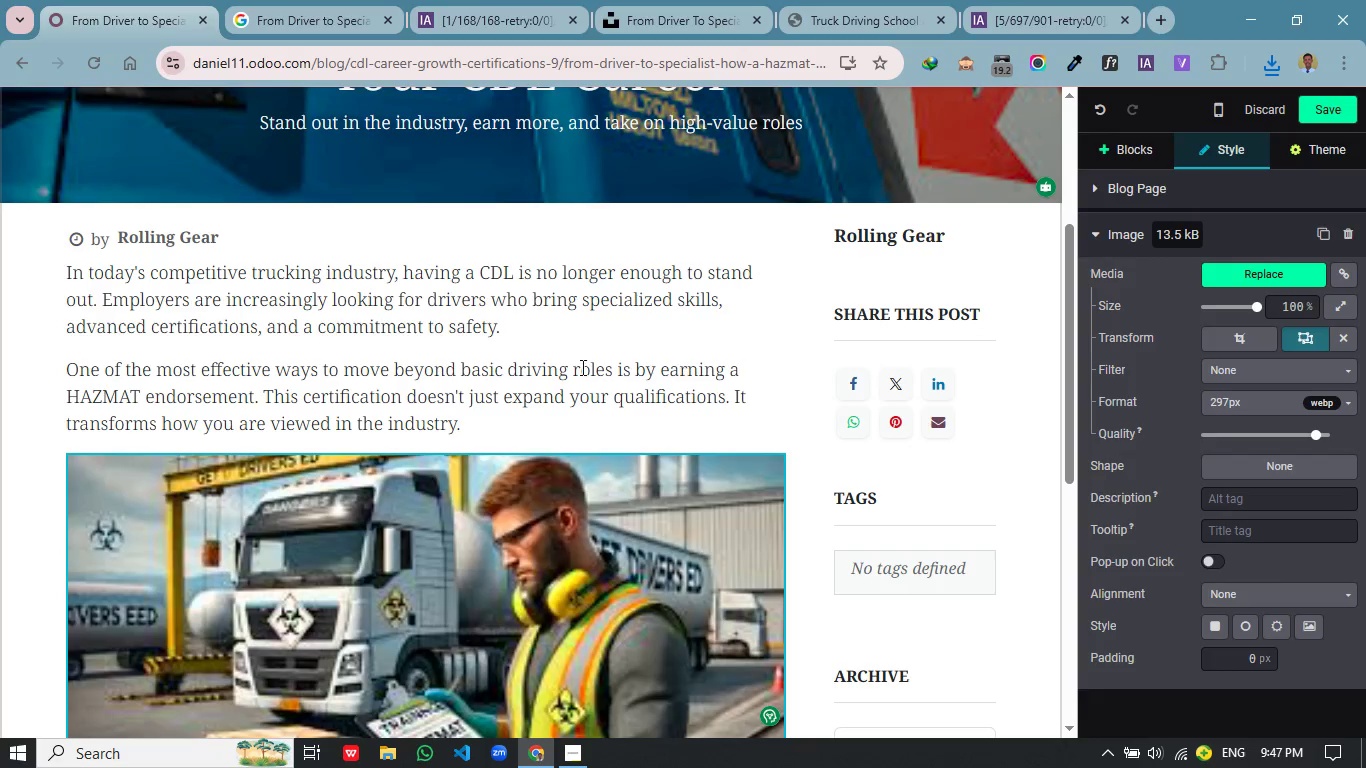 
scroll: coordinate [574, 367], scroll_direction: down, amount: 3.0
 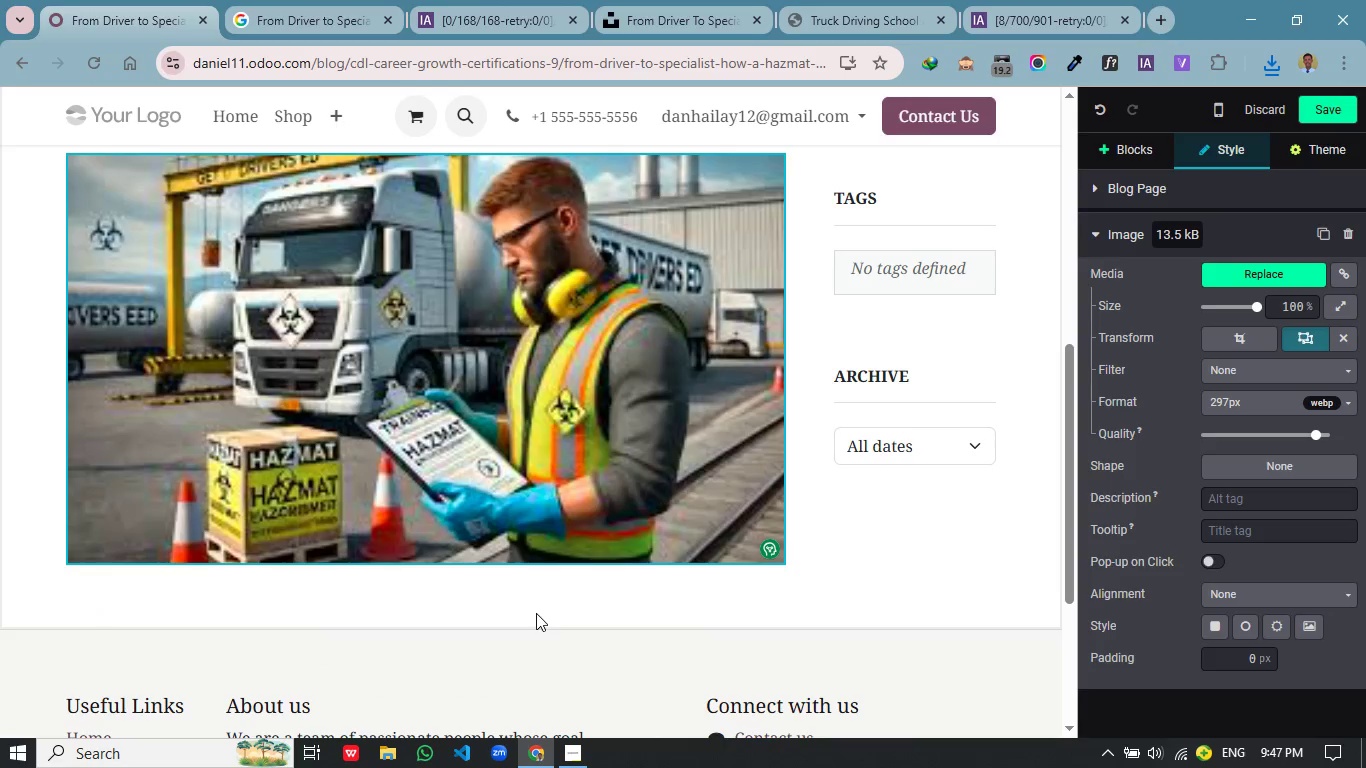 
left_click([579, 602])
 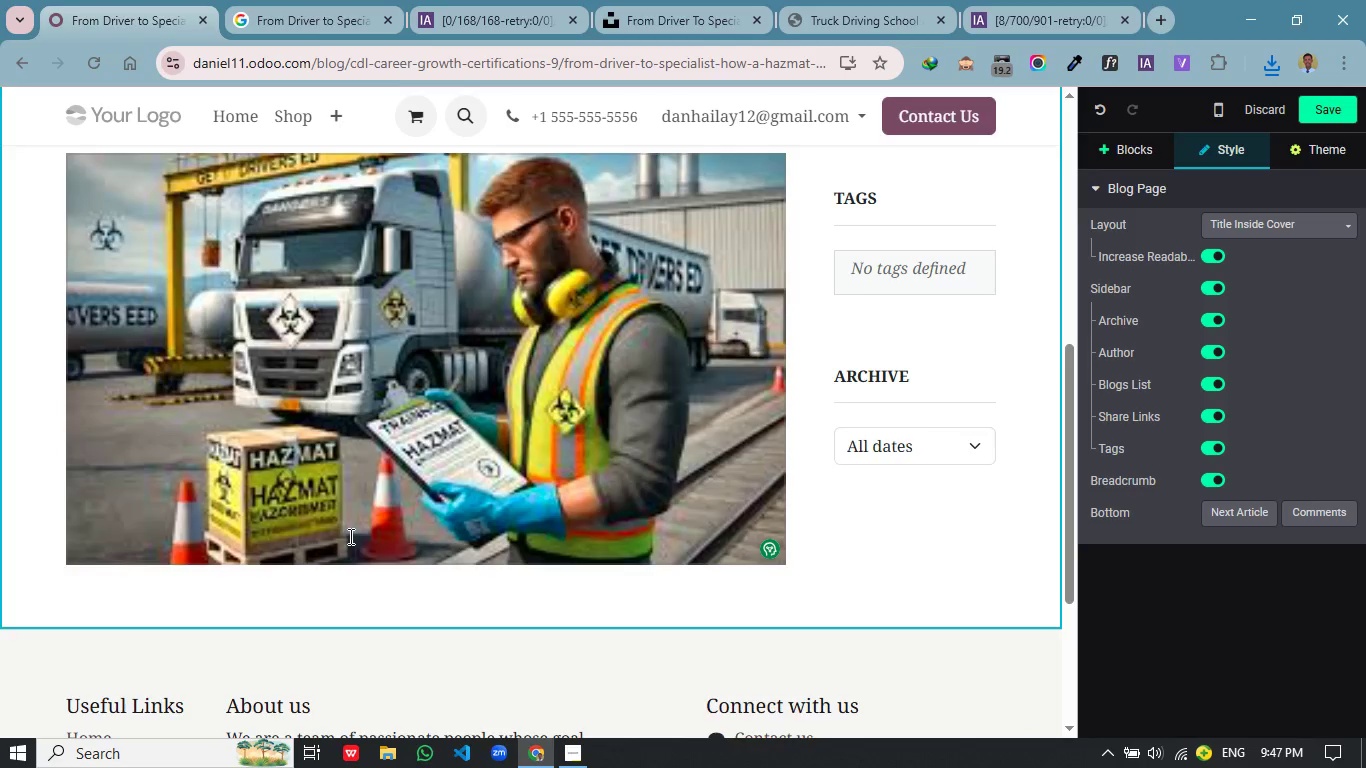 
scroll: coordinate [529, 438], scroll_direction: up, amount: 2.0
 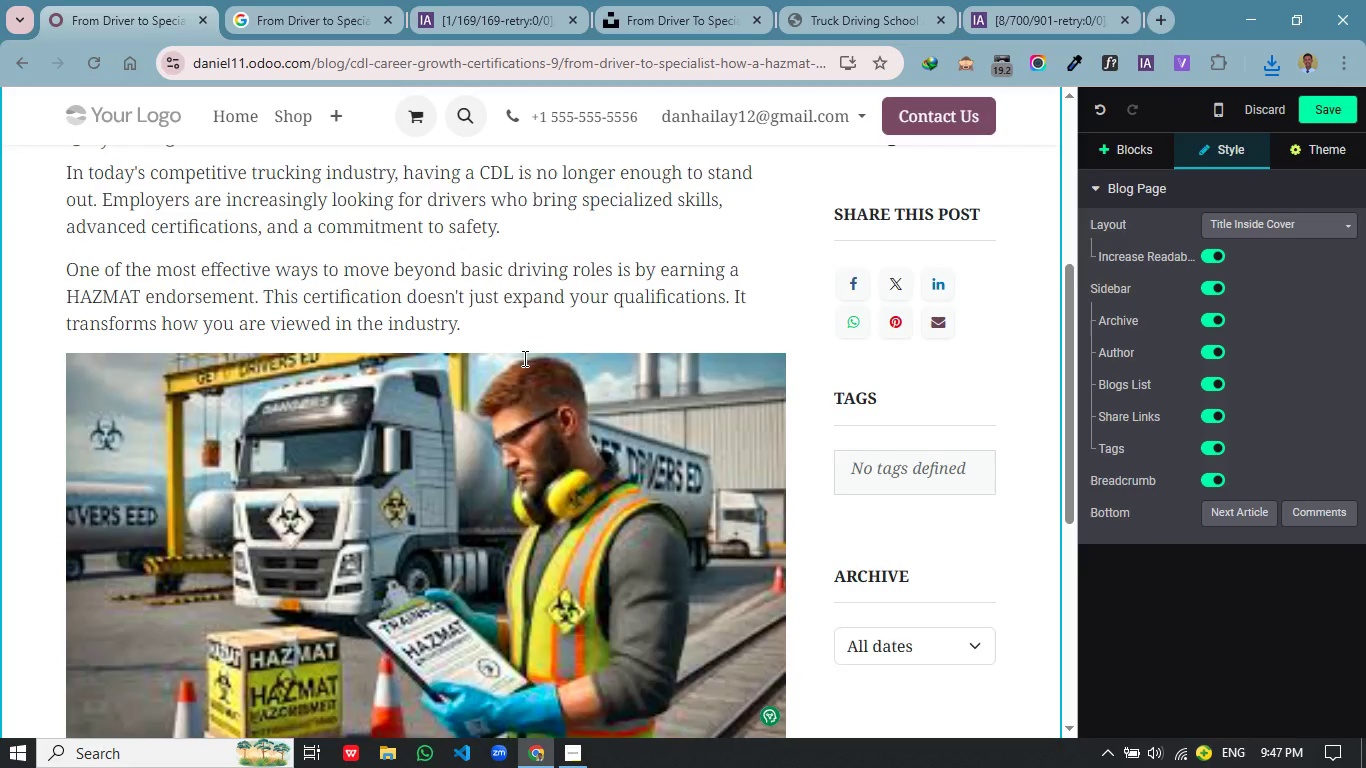 
scroll: coordinate [523, 358], scroll_direction: down, amount: 2.0
 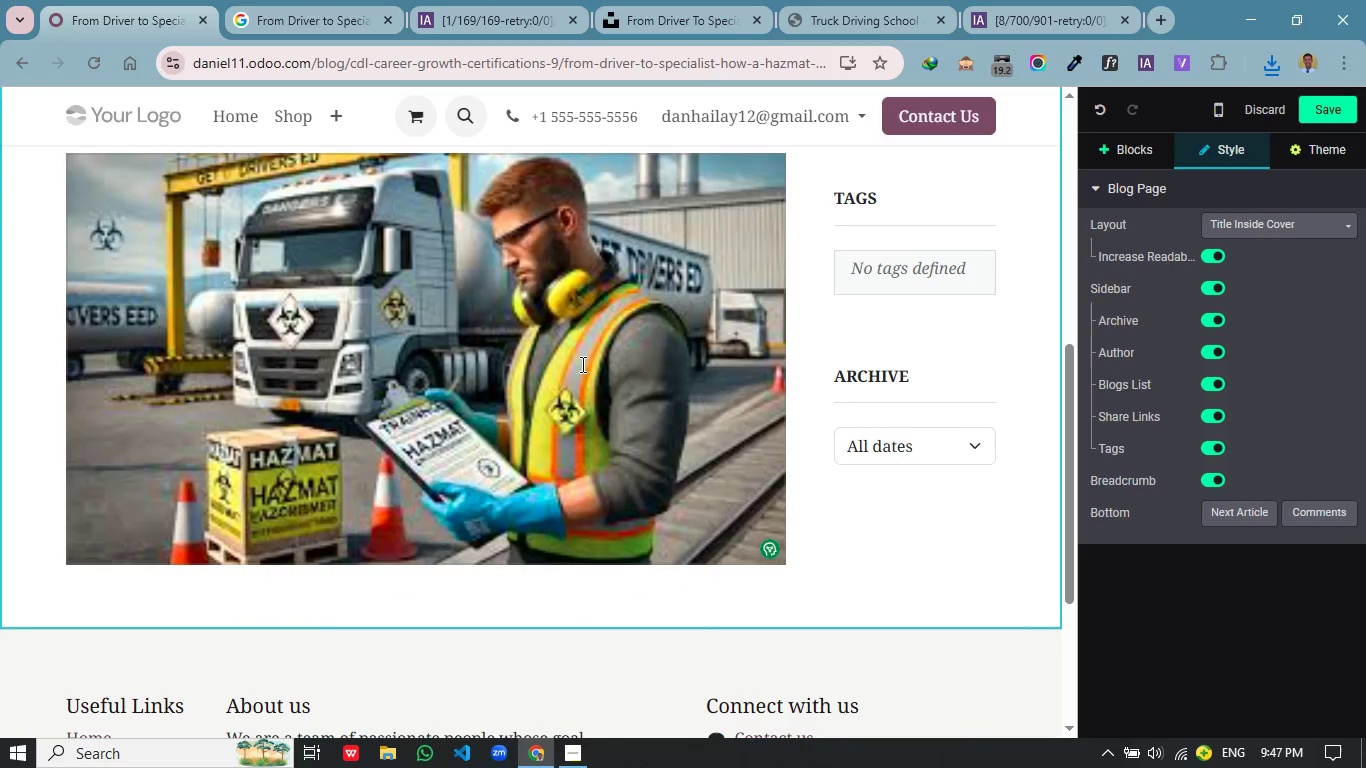 
left_click([581, 364])
 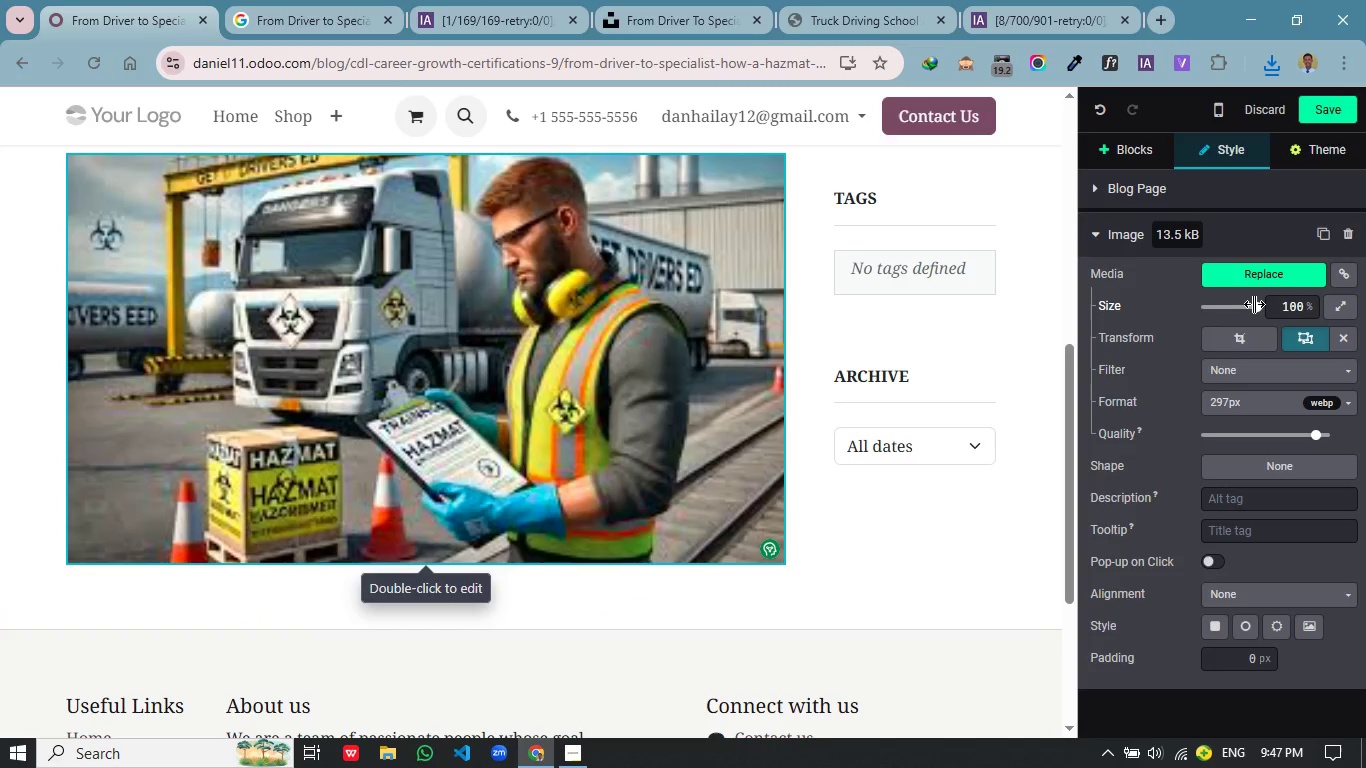 
left_click([1253, 305])
 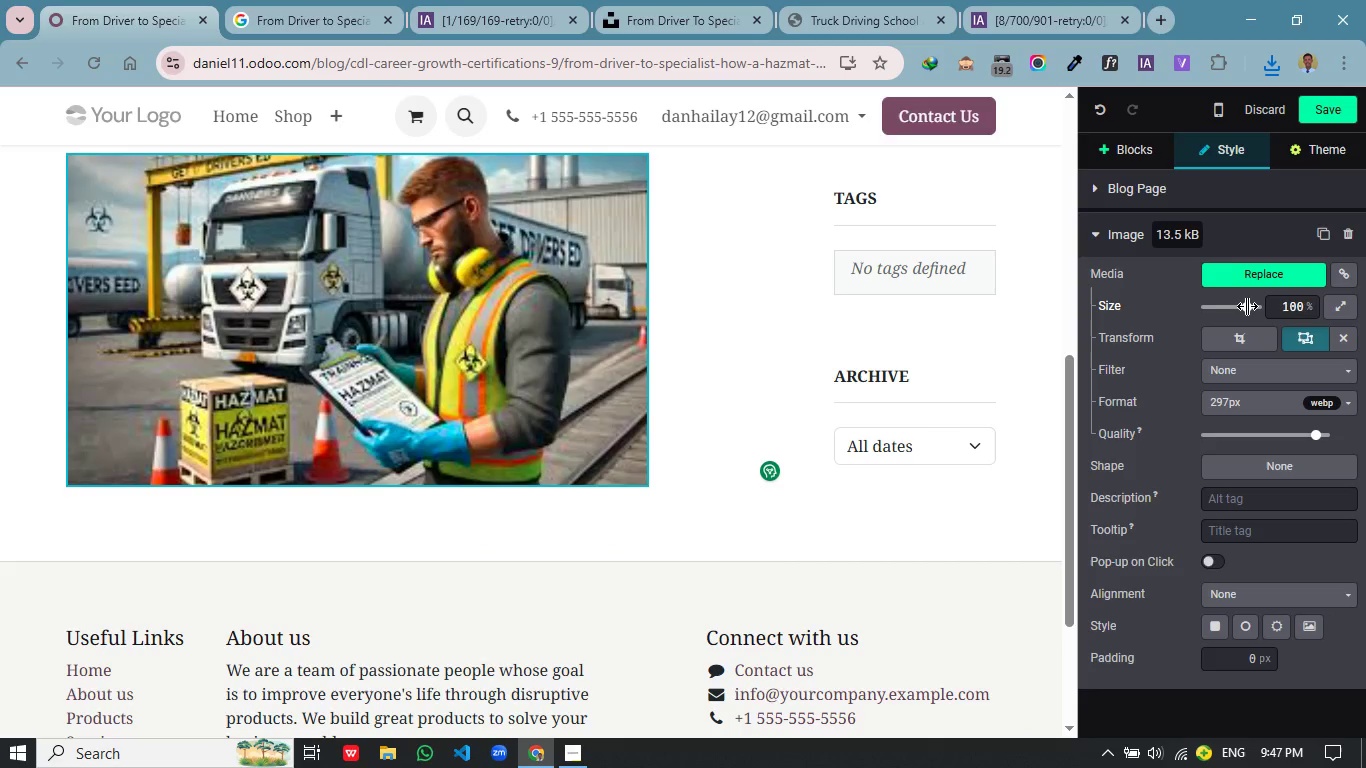 
left_click([1247, 306])
 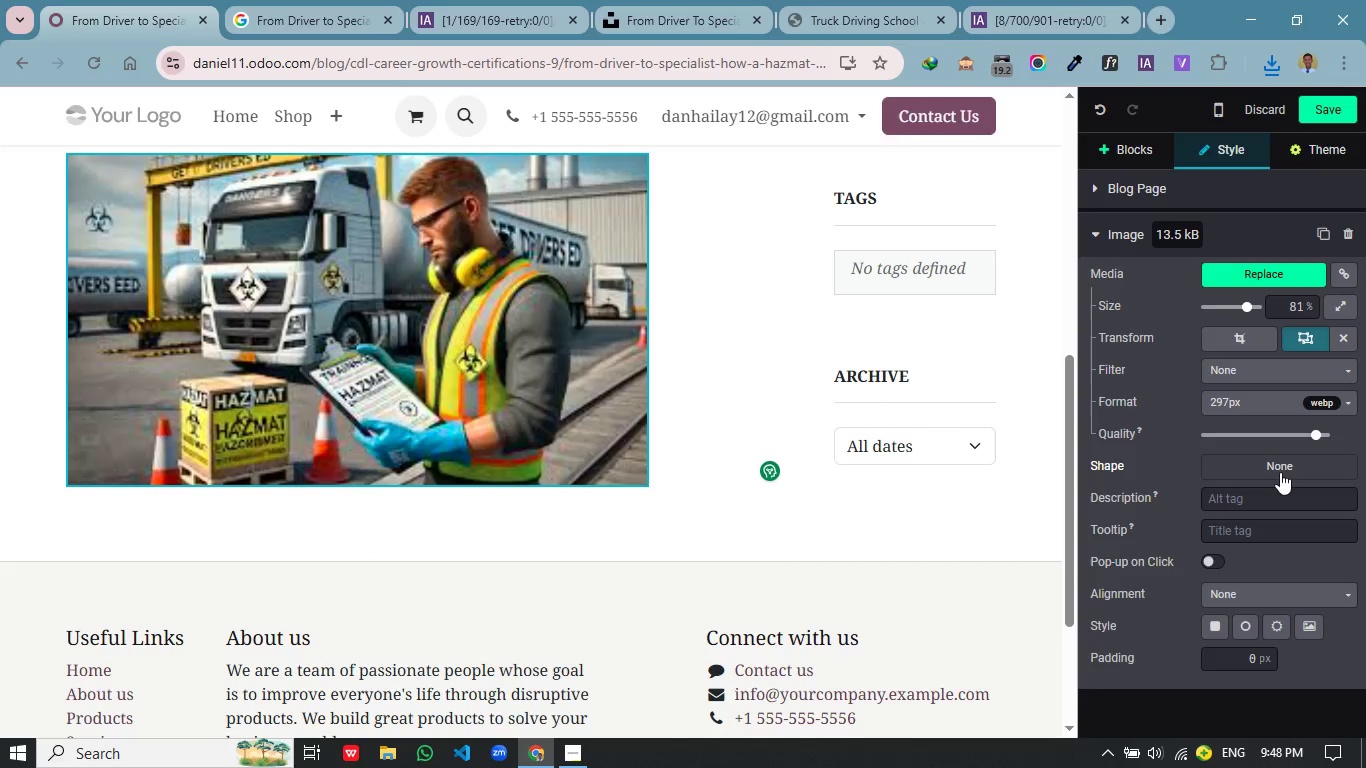 
wait(6.72)
 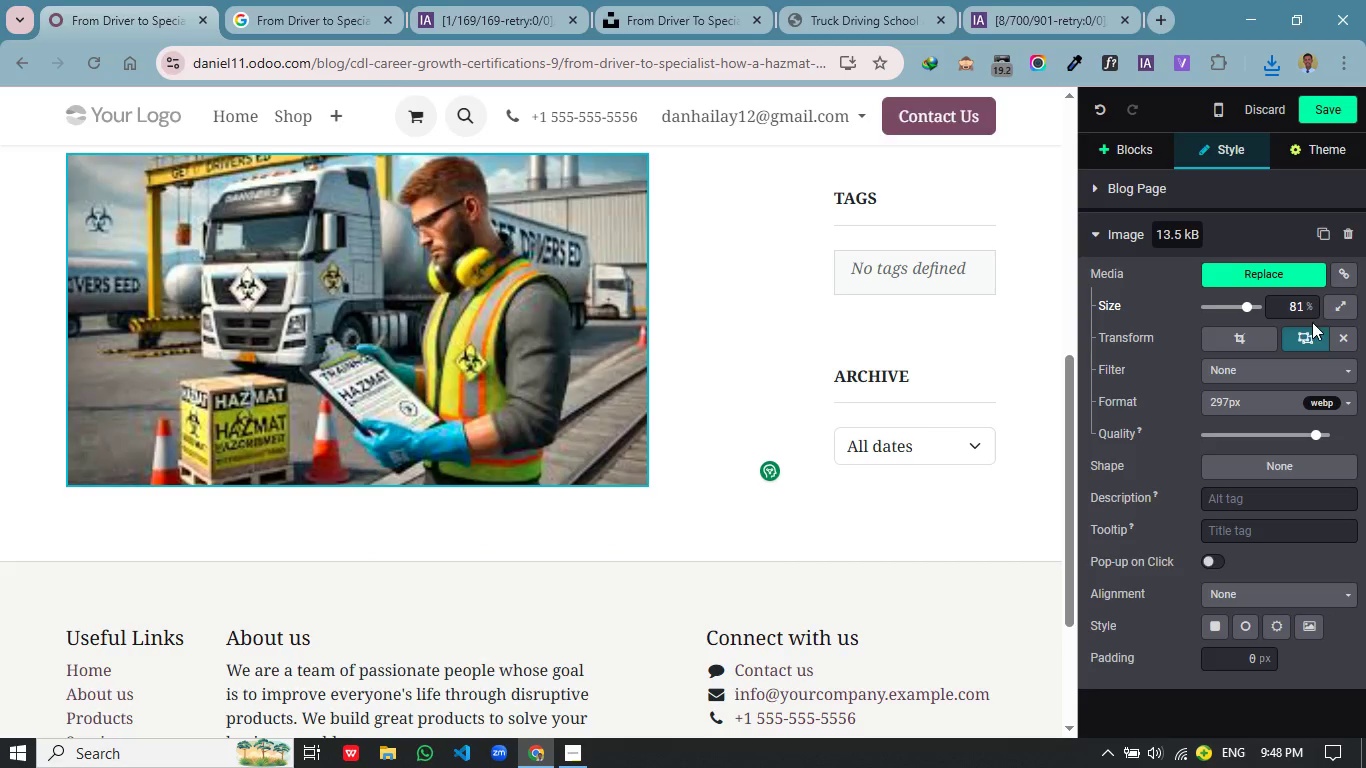 
left_click([1252, 600])
 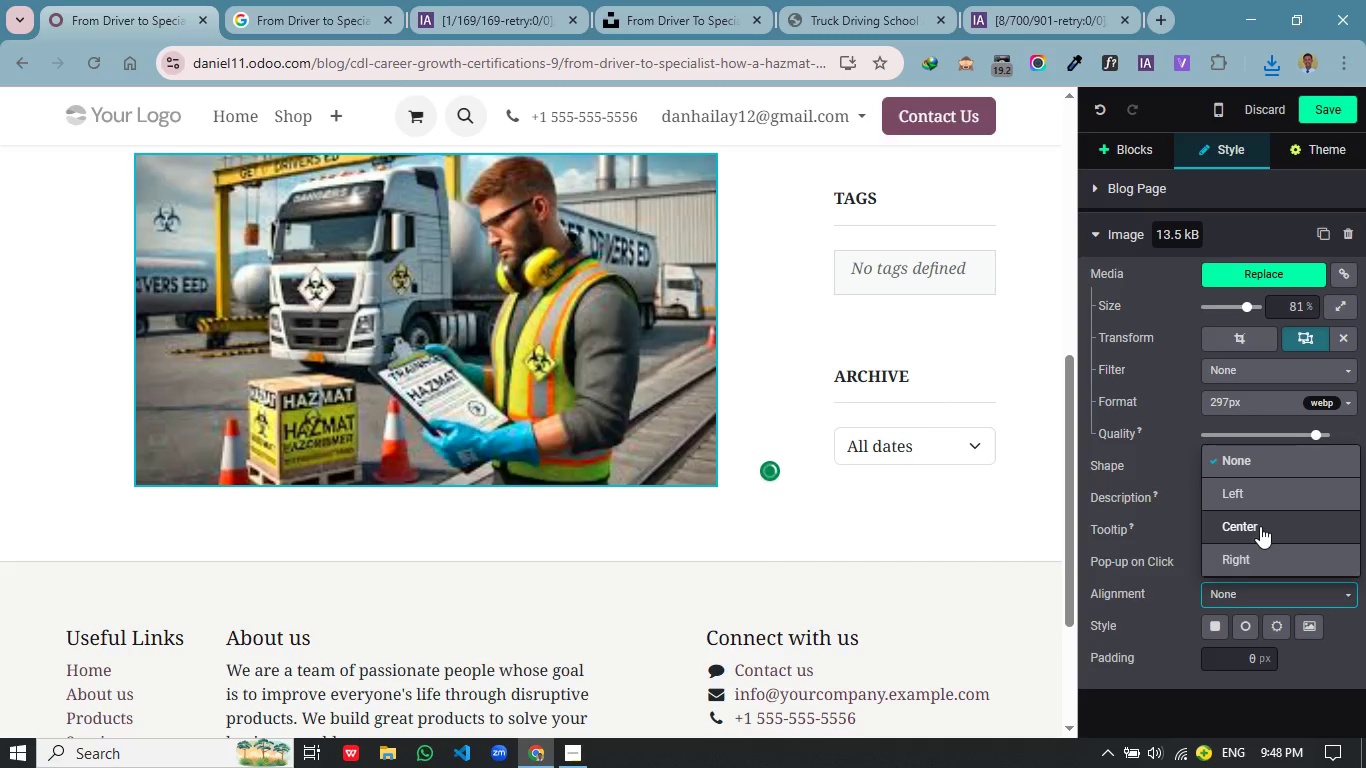 
left_click([1262, 527])
 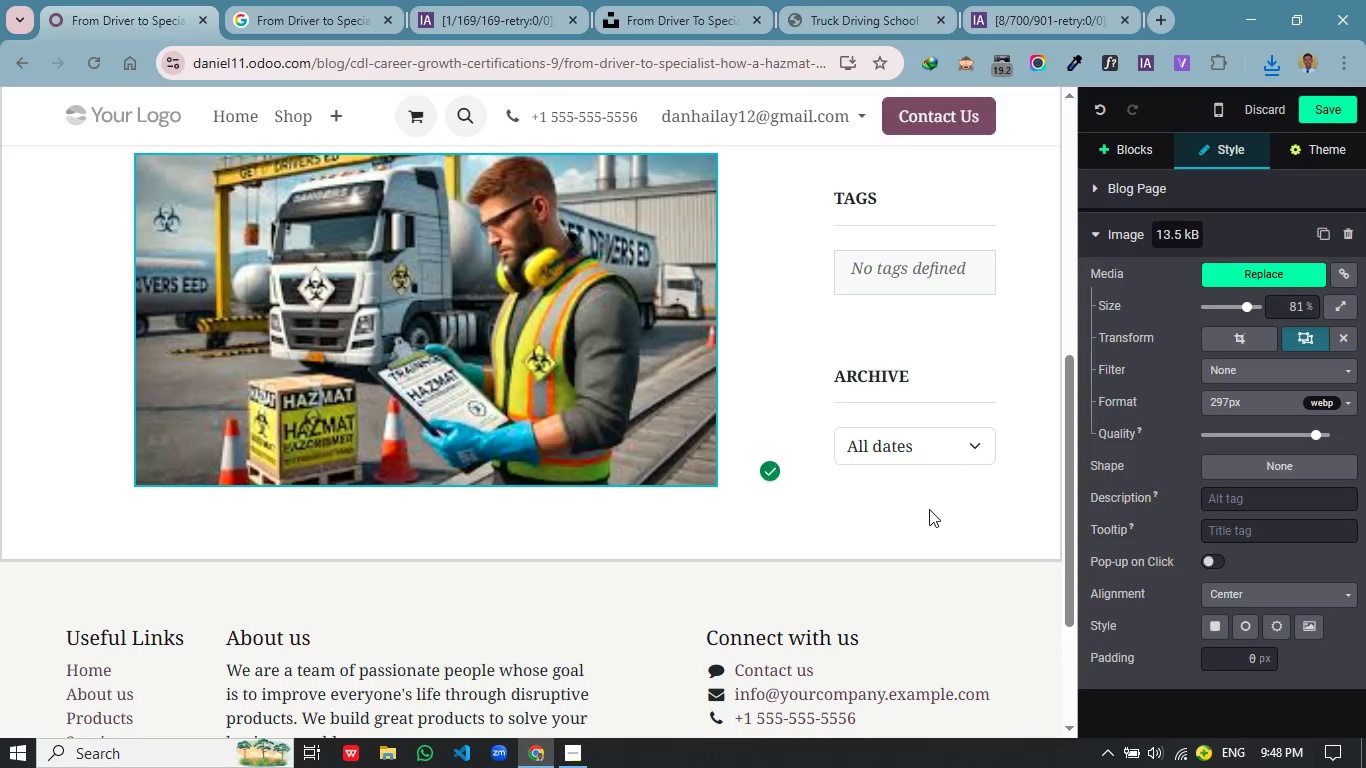 
left_click([929, 509])
 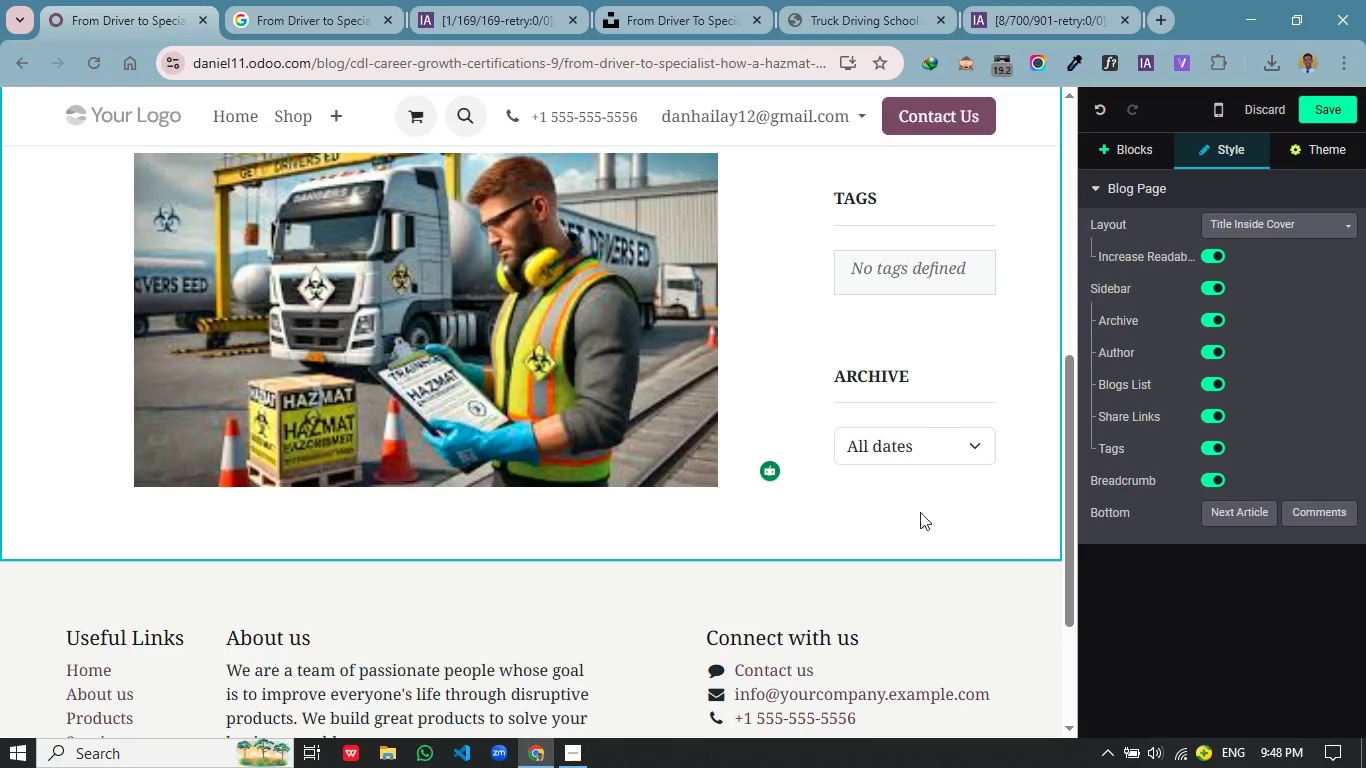 
scroll: coordinate [424, 405], scroll_direction: up, amount: 1.0
 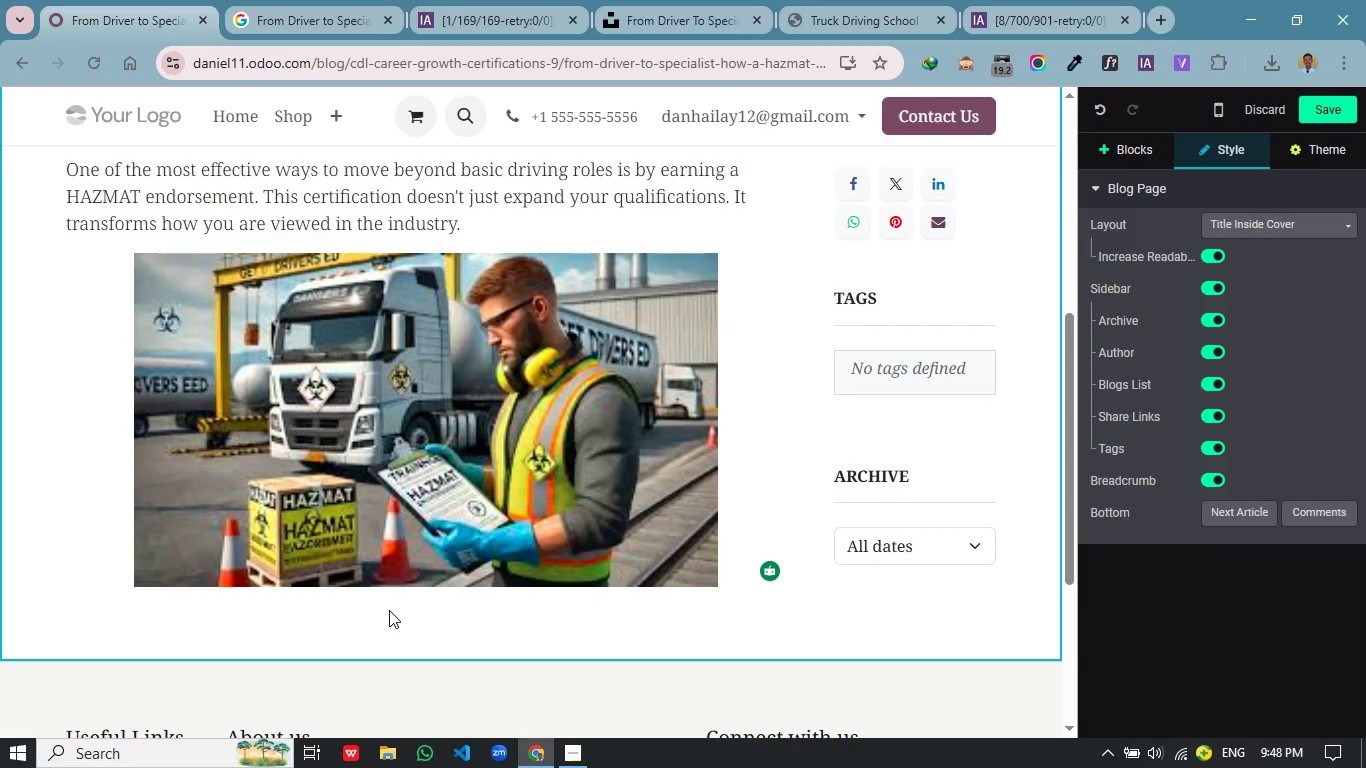 
left_click([389, 610])
 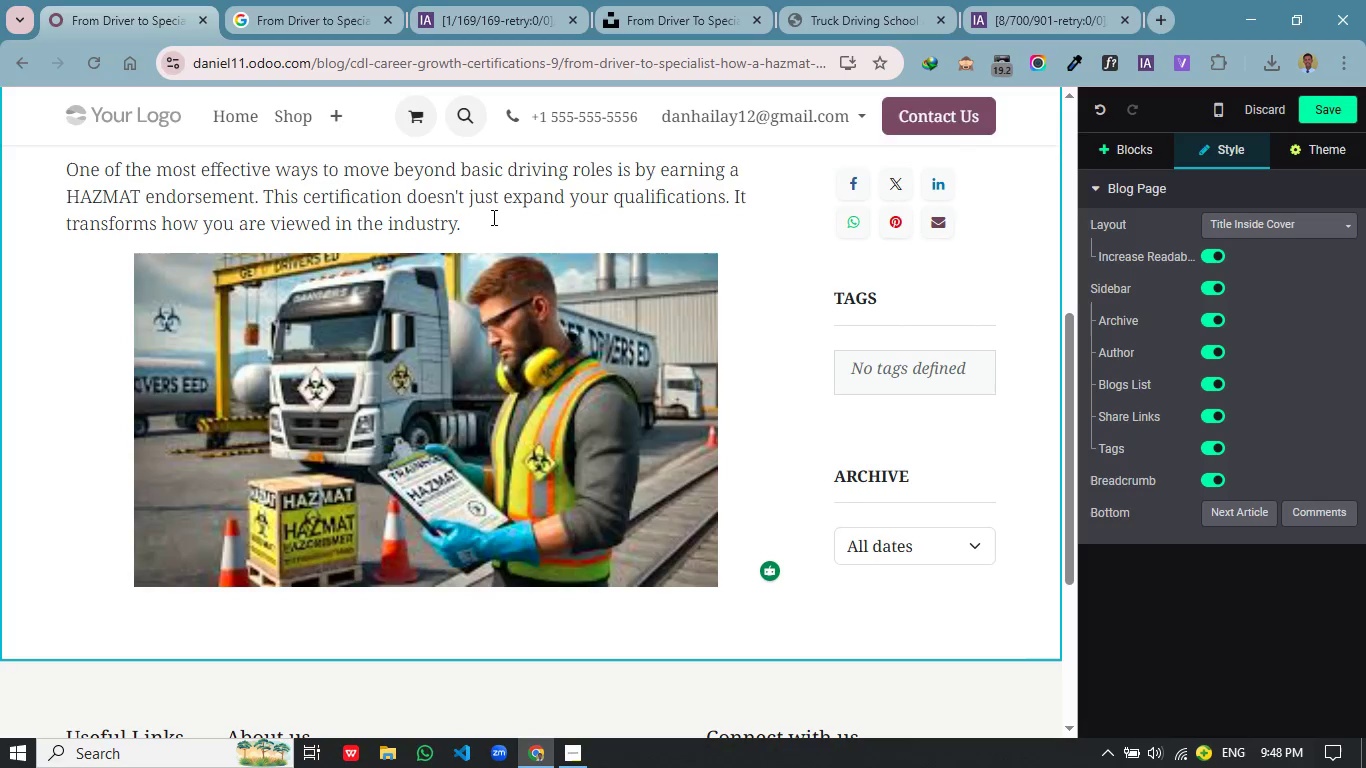 
left_click([491, 223])
 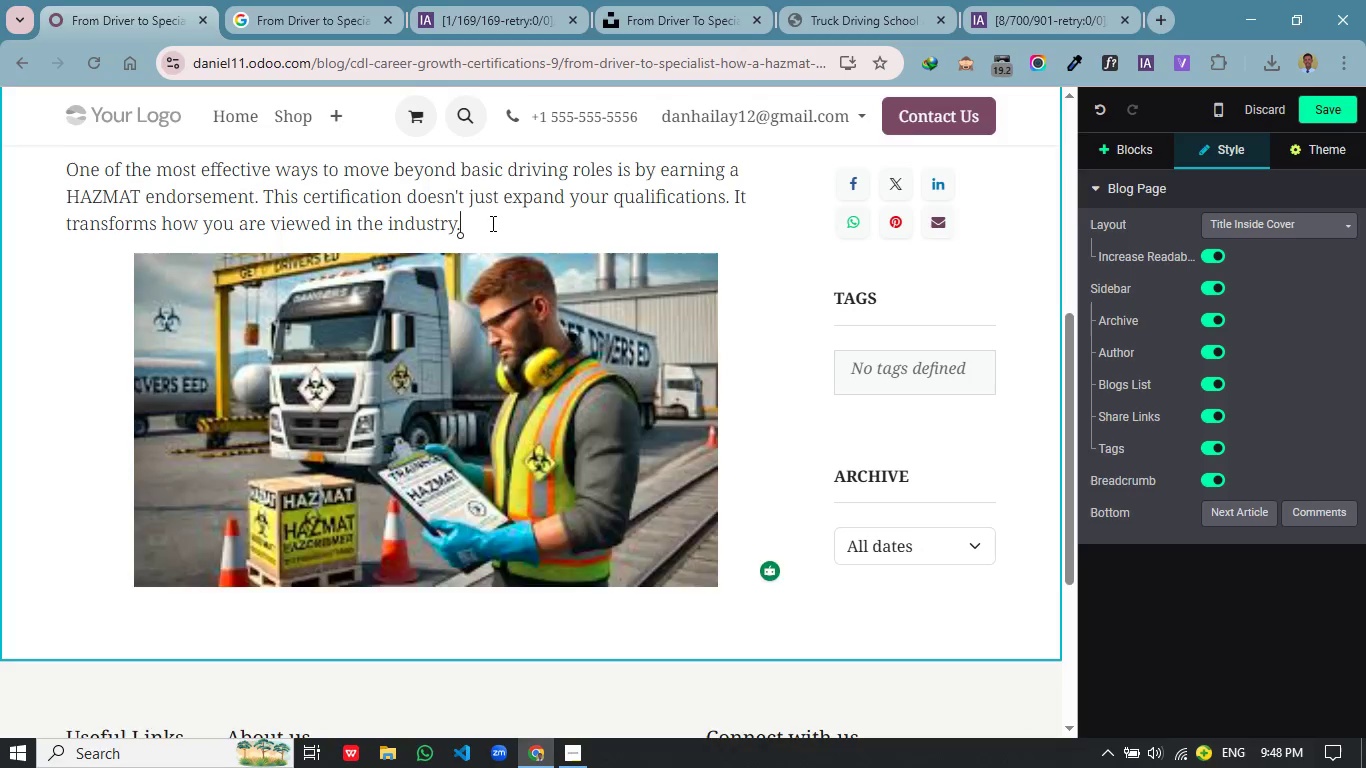 
key(Enter)
 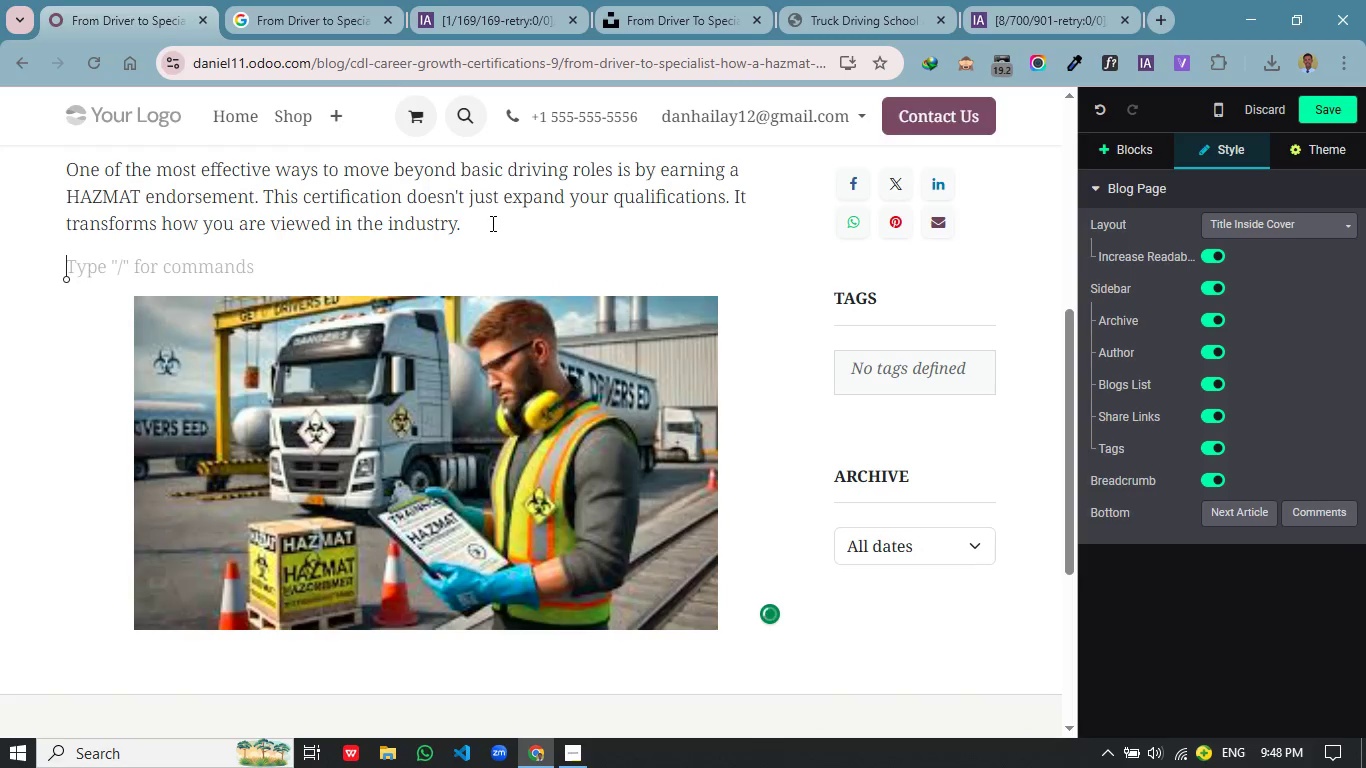 
key(Enter)
 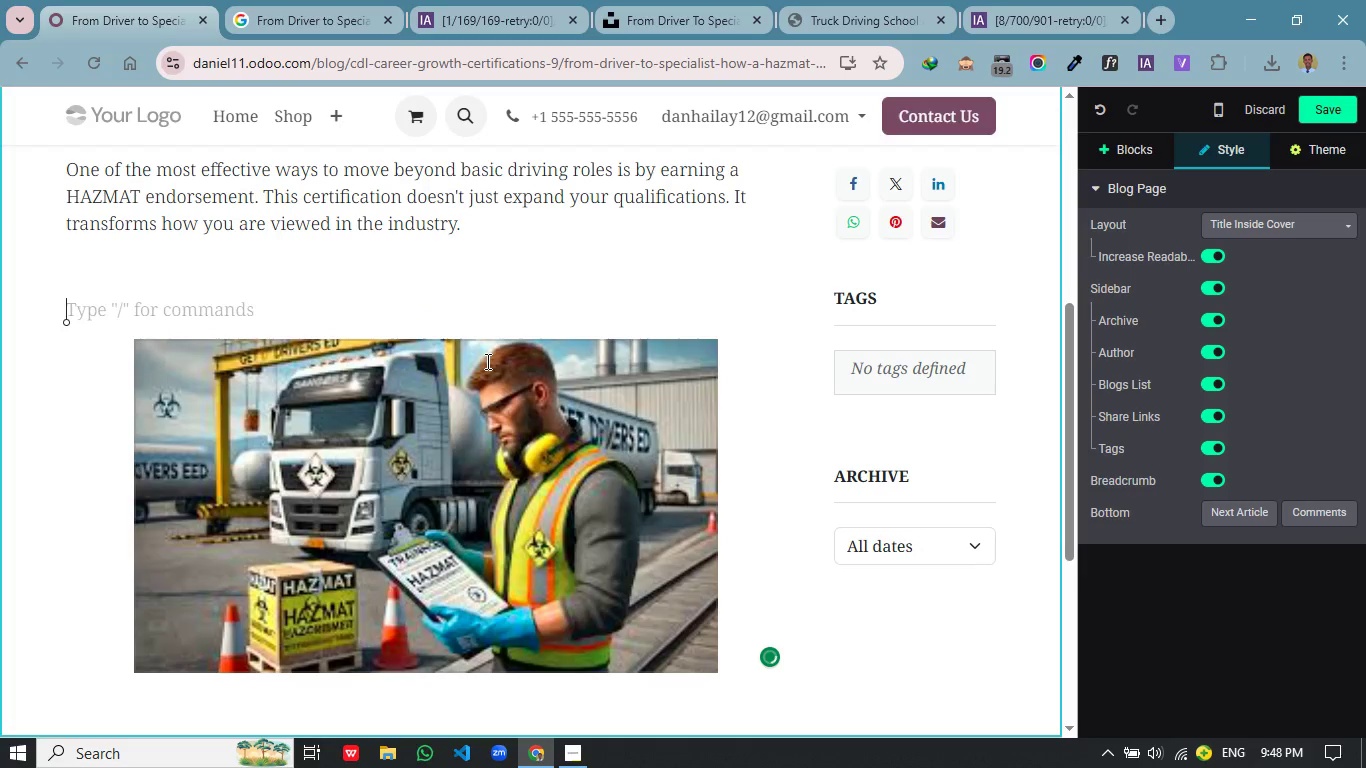 
left_click([486, 361])
 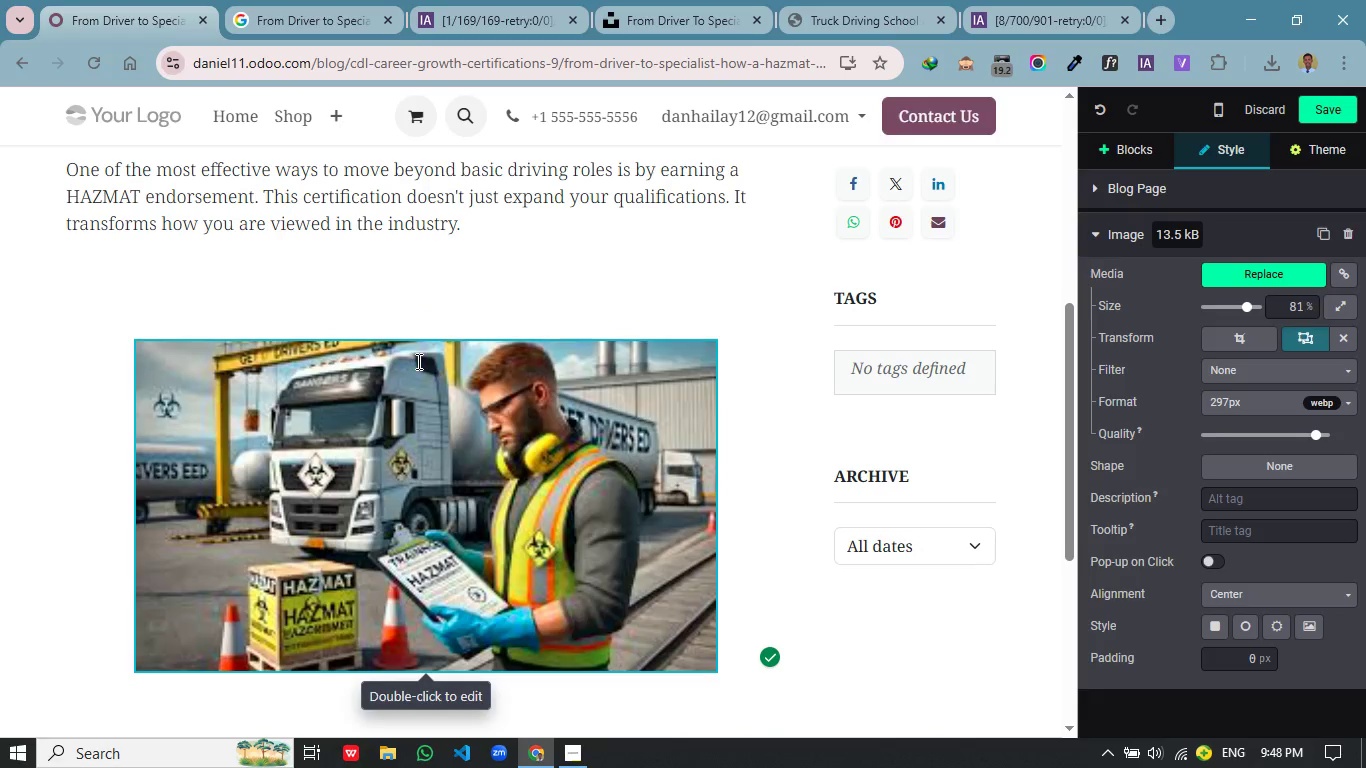 
left_click([417, 361])
 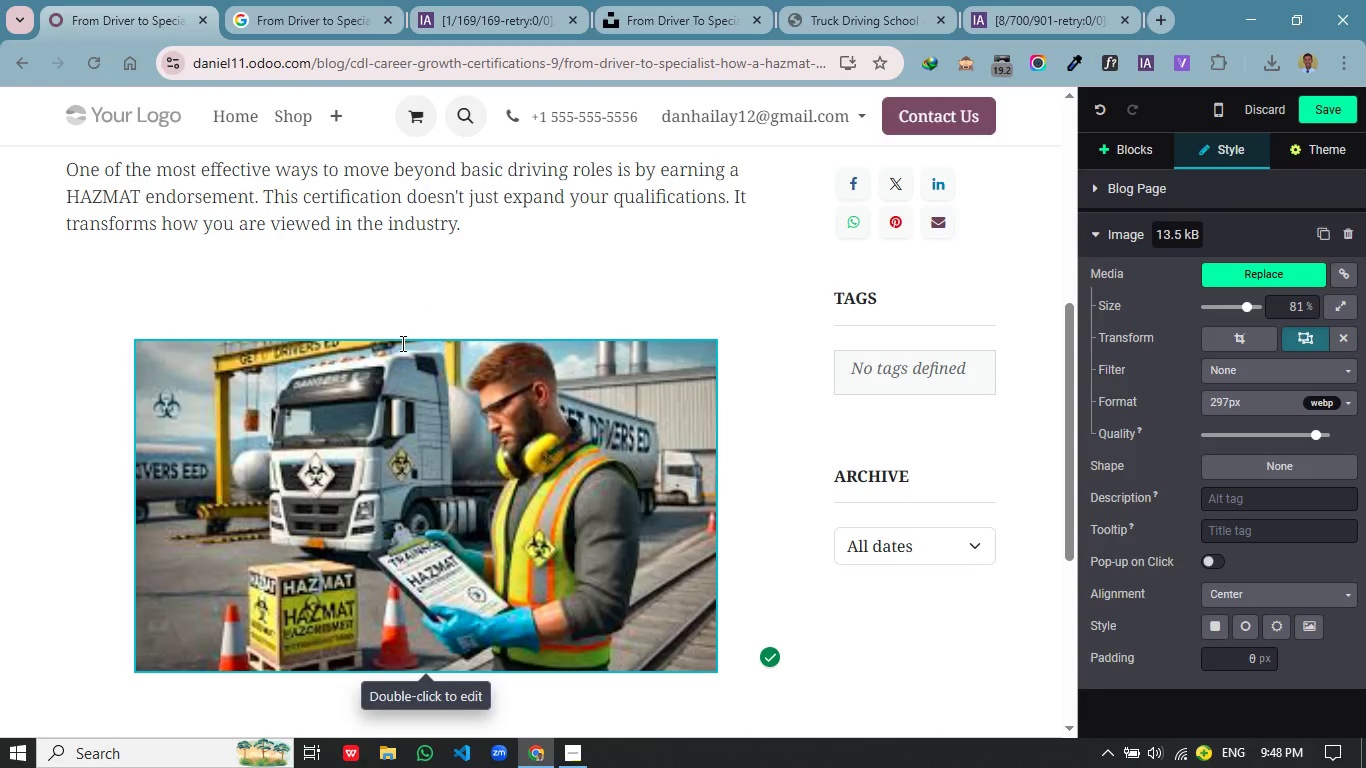 
left_click_drag(start_coordinate=[401, 343], to_coordinate=[263, 259])
 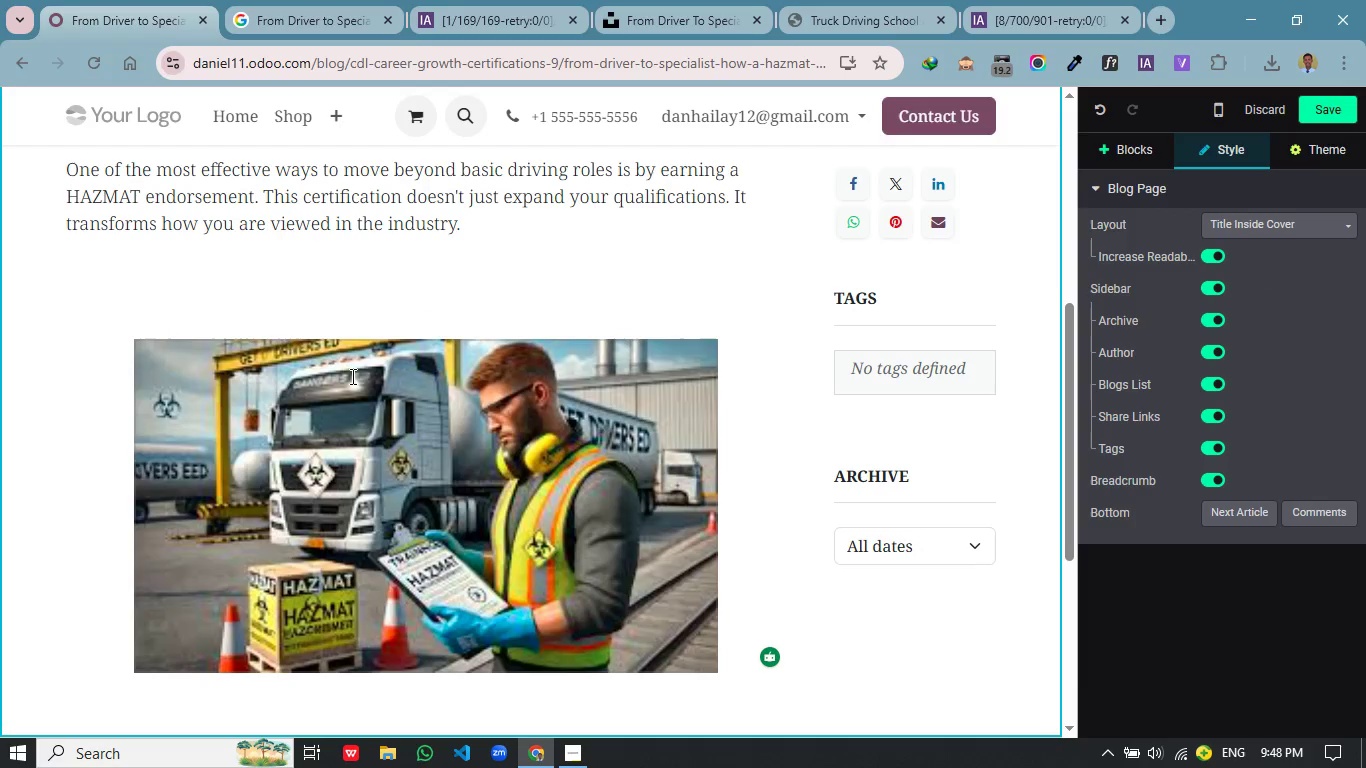 
left_click_drag(start_coordinate=[353, 379], to_coordinate=[325, 296])
 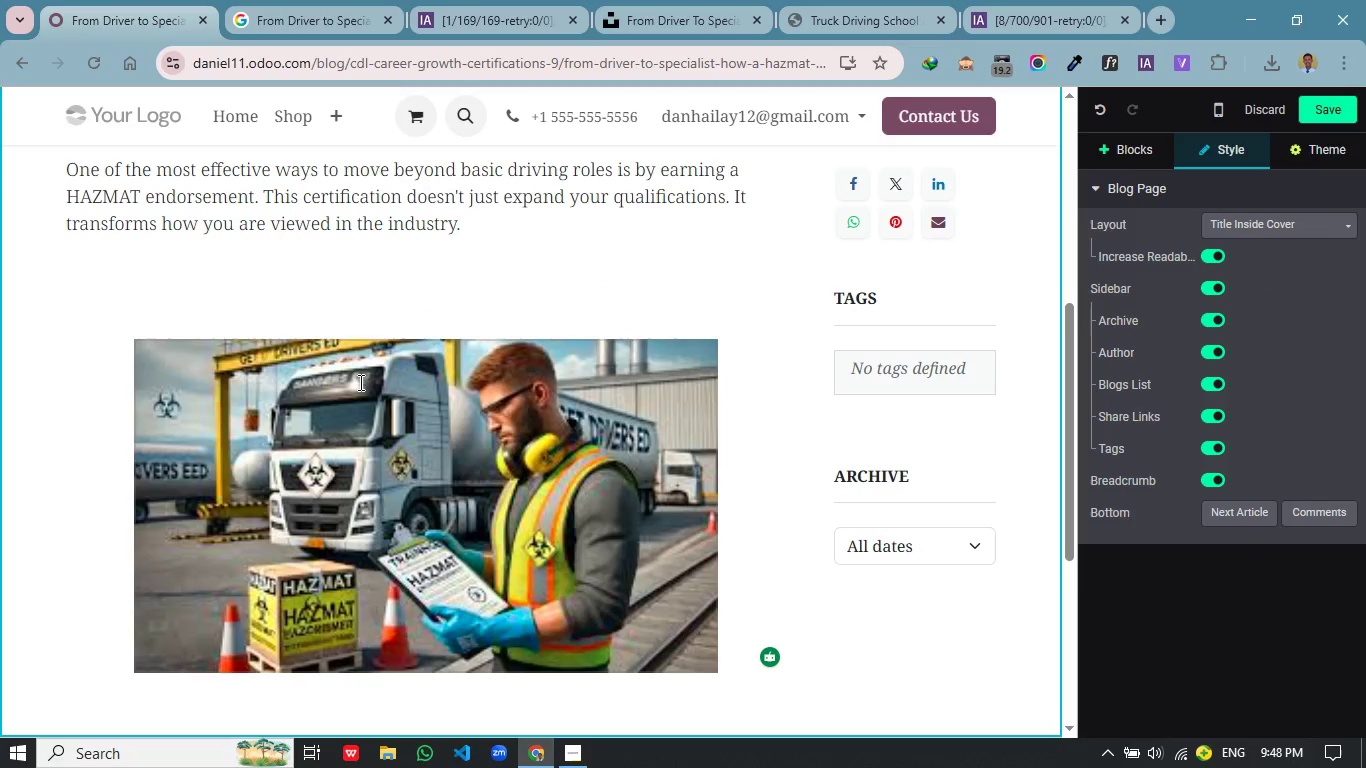 
left_click([359, 382])
 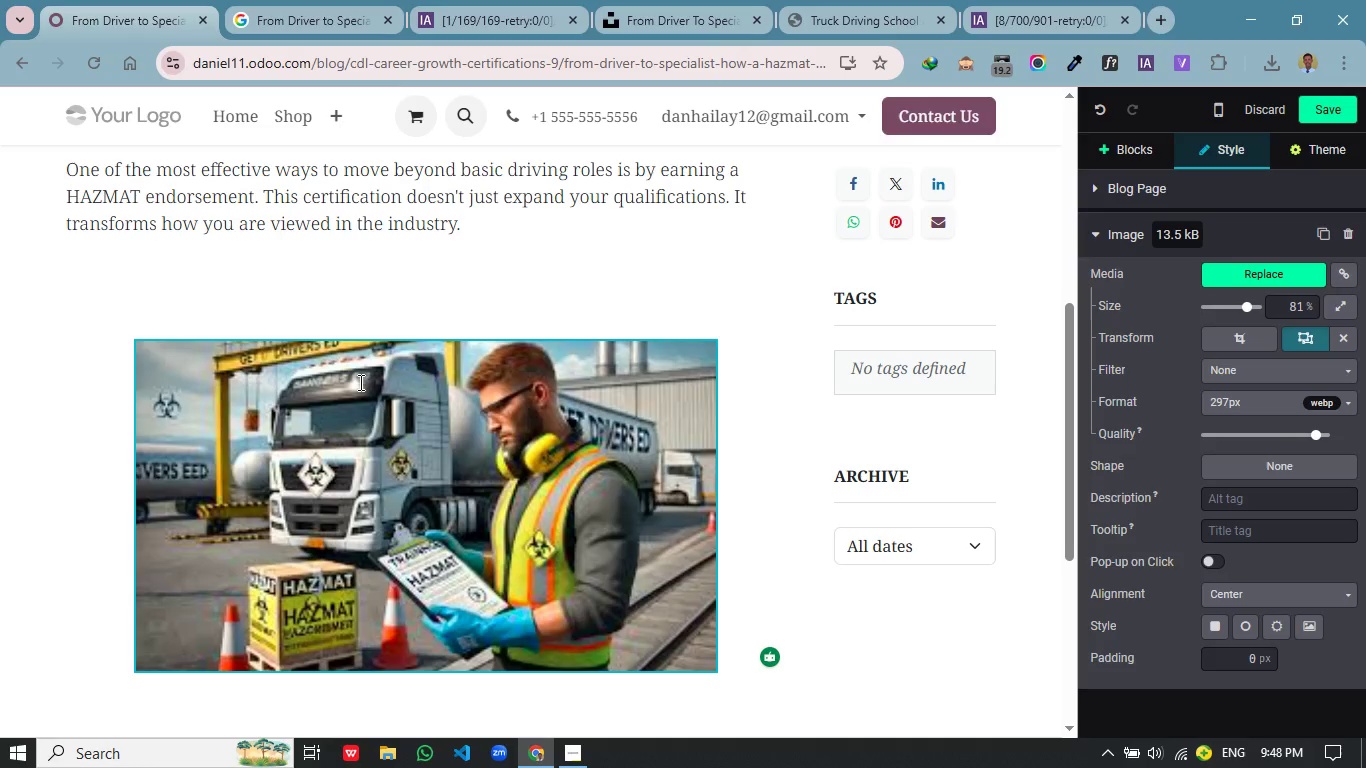 
wait(5.73)
 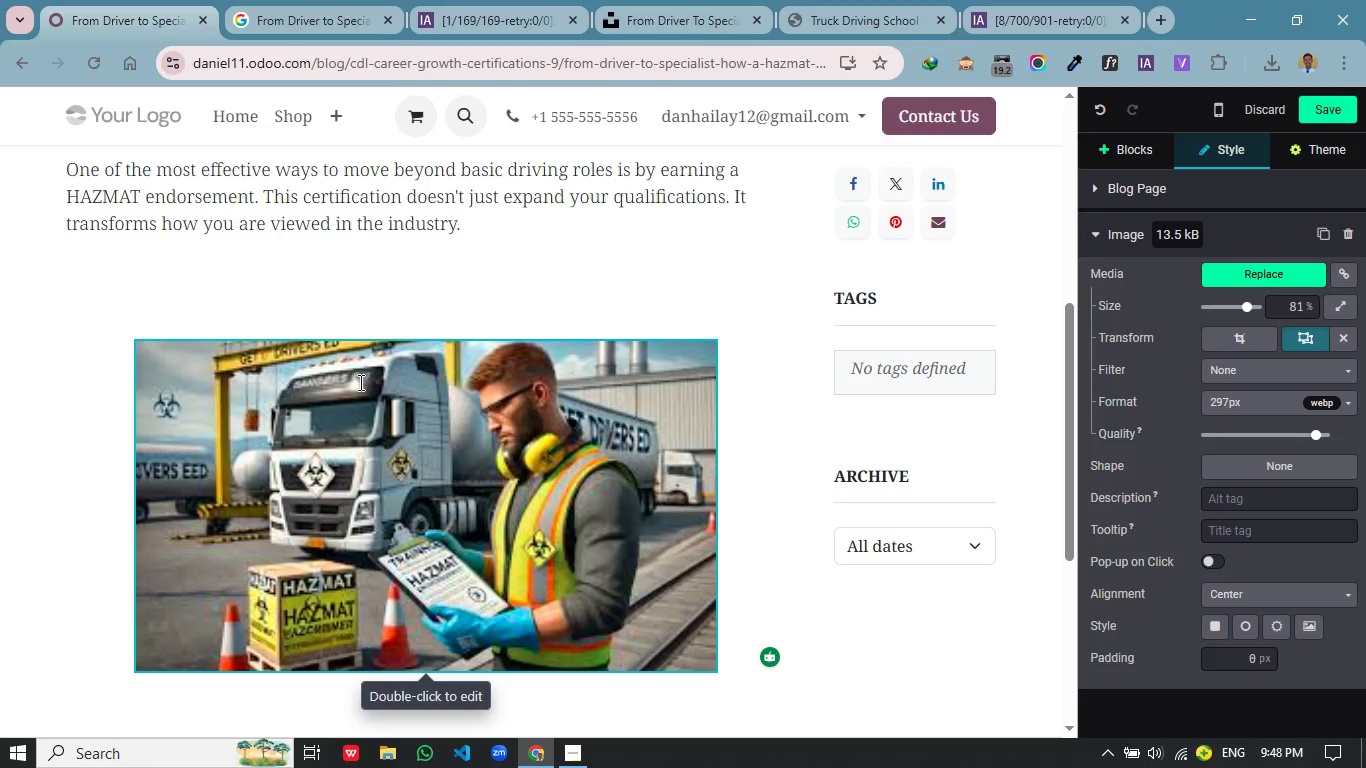 
left_click_drag(start_coordinate=[314, 423], to_coordinate=[125, 286])
 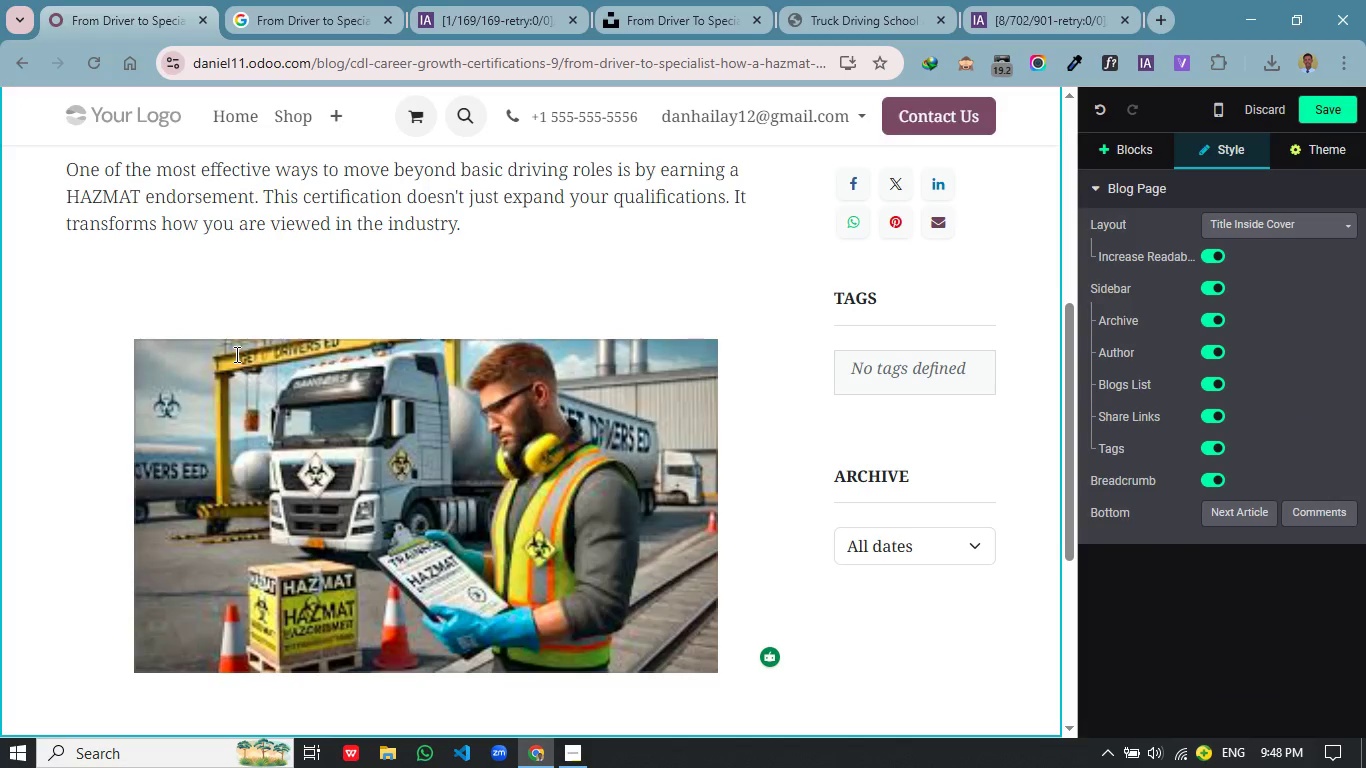 
left_click([235, 354])
 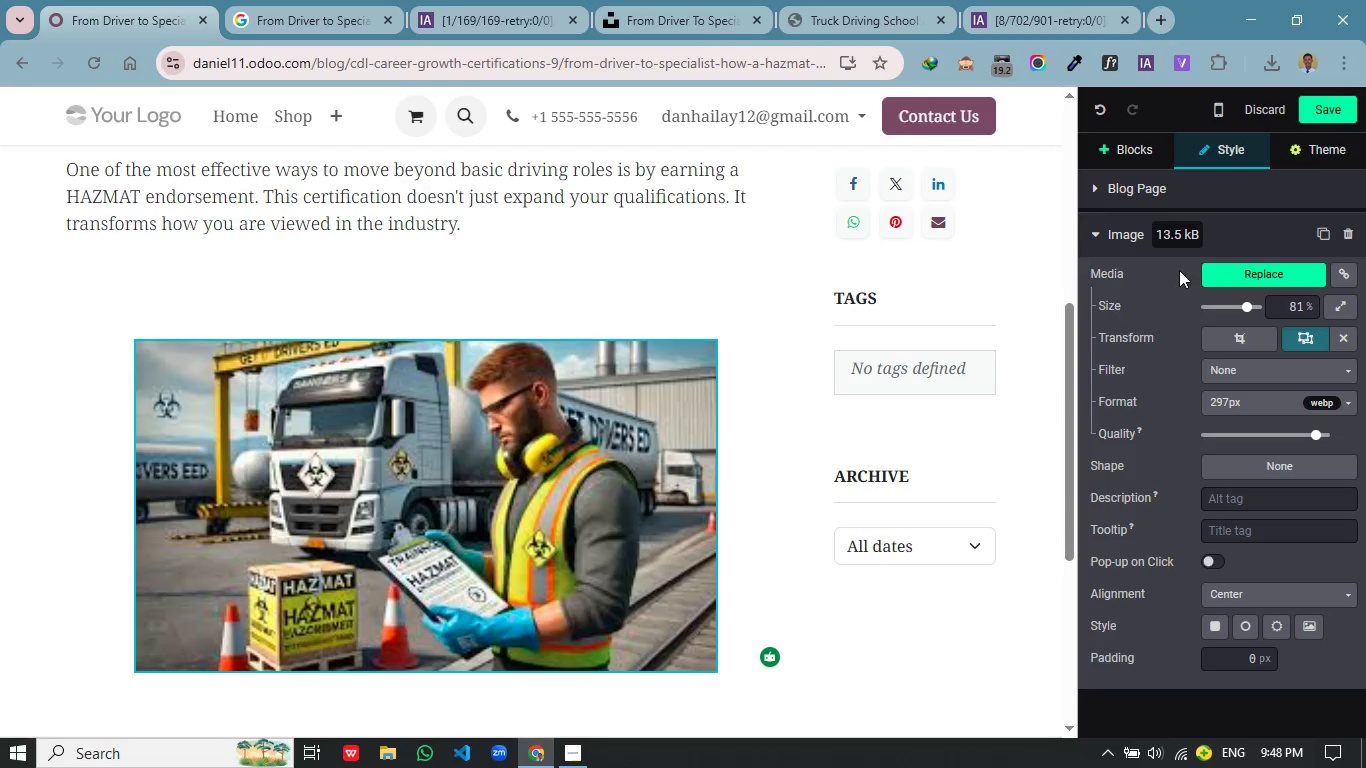 
wait(5.75)
 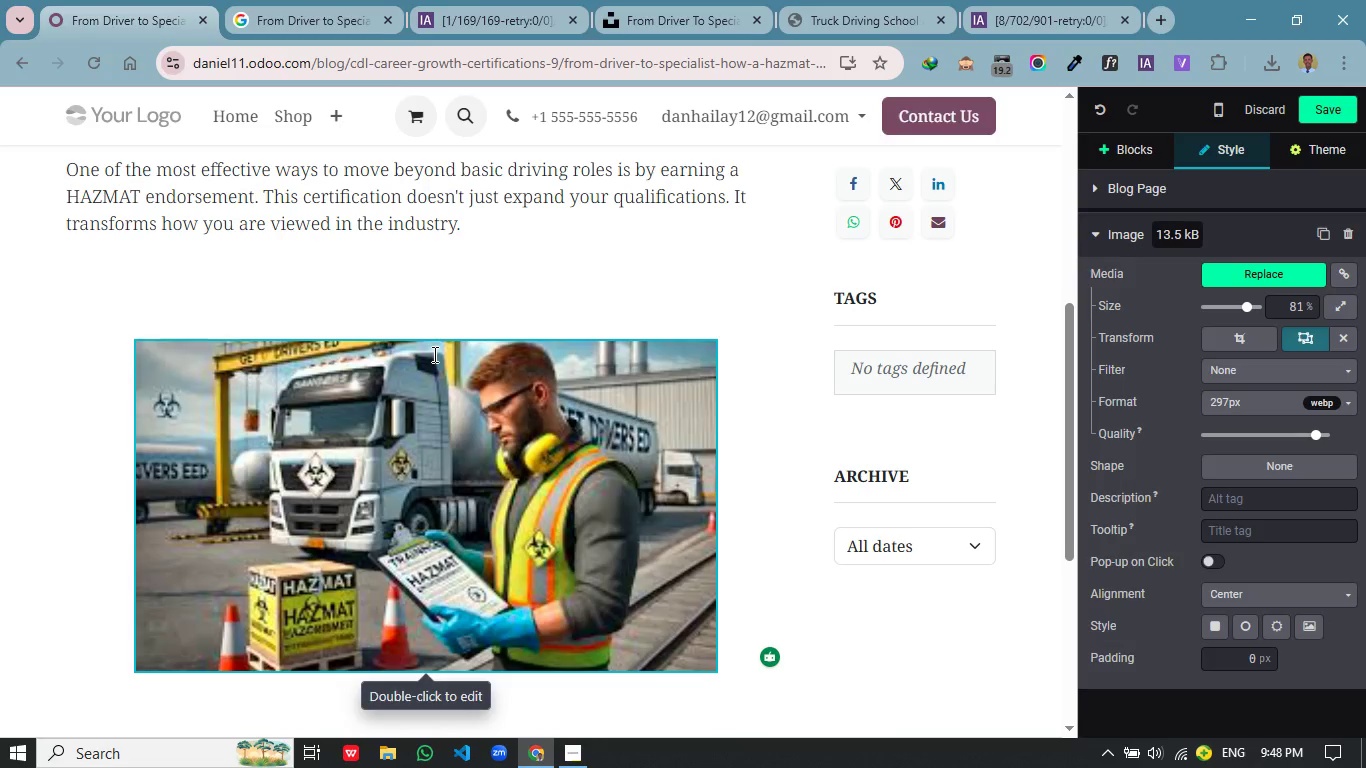 
left_click([1347, 231])
 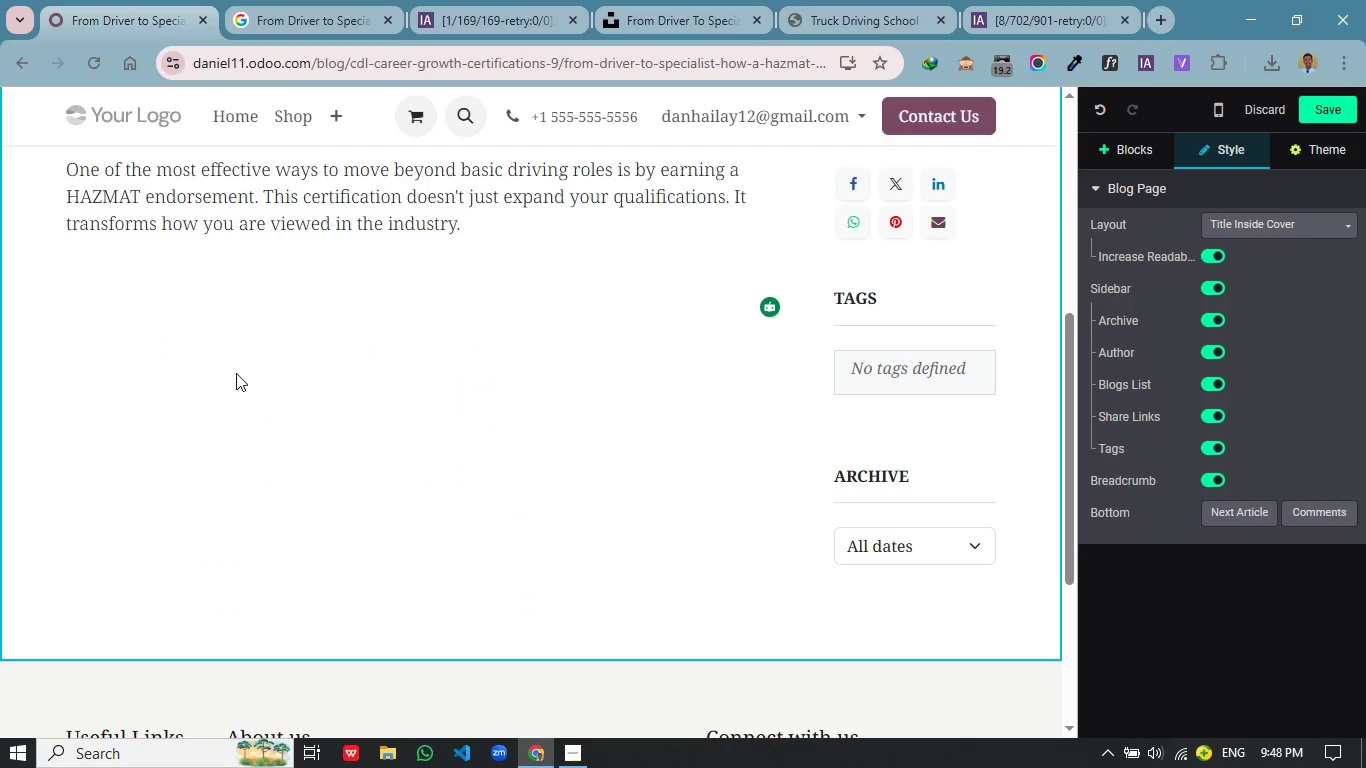 
left_click([236, 373])
 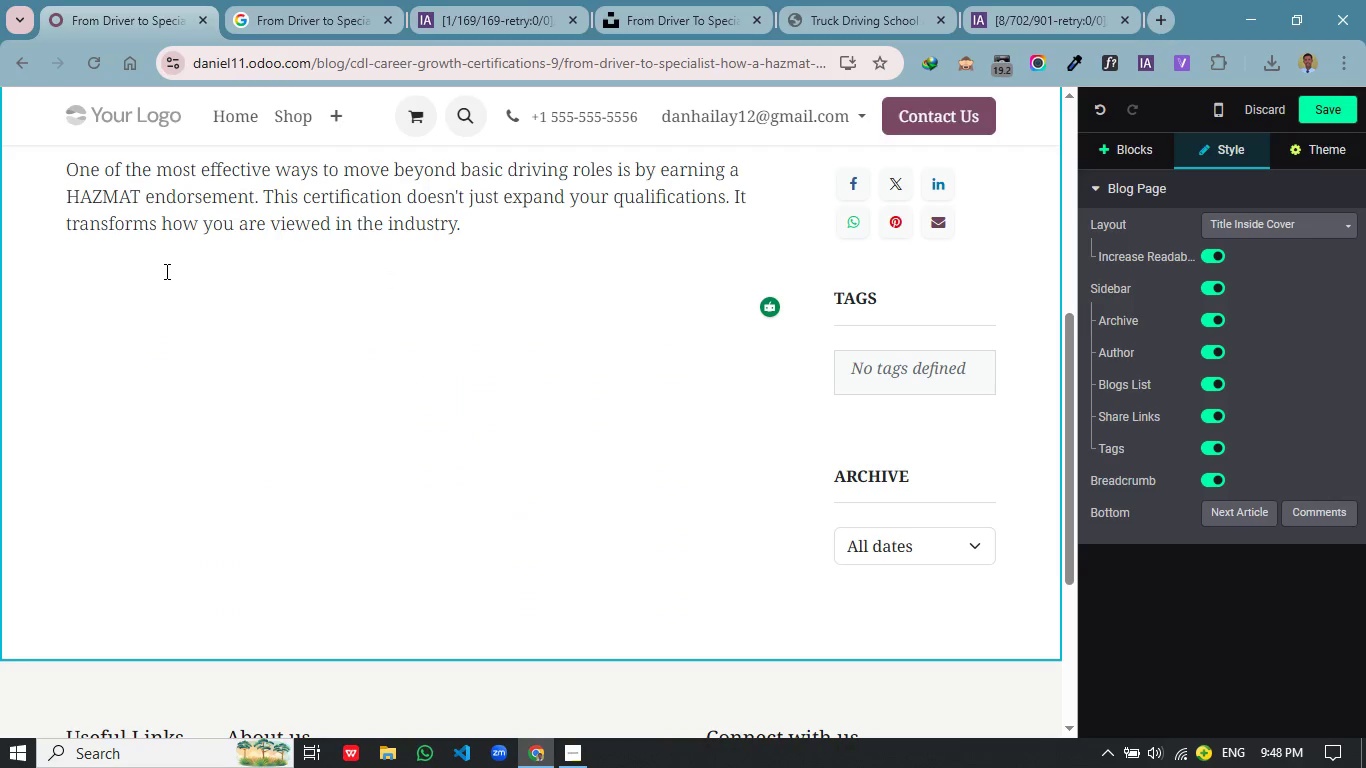 
left_click([136, 258])
 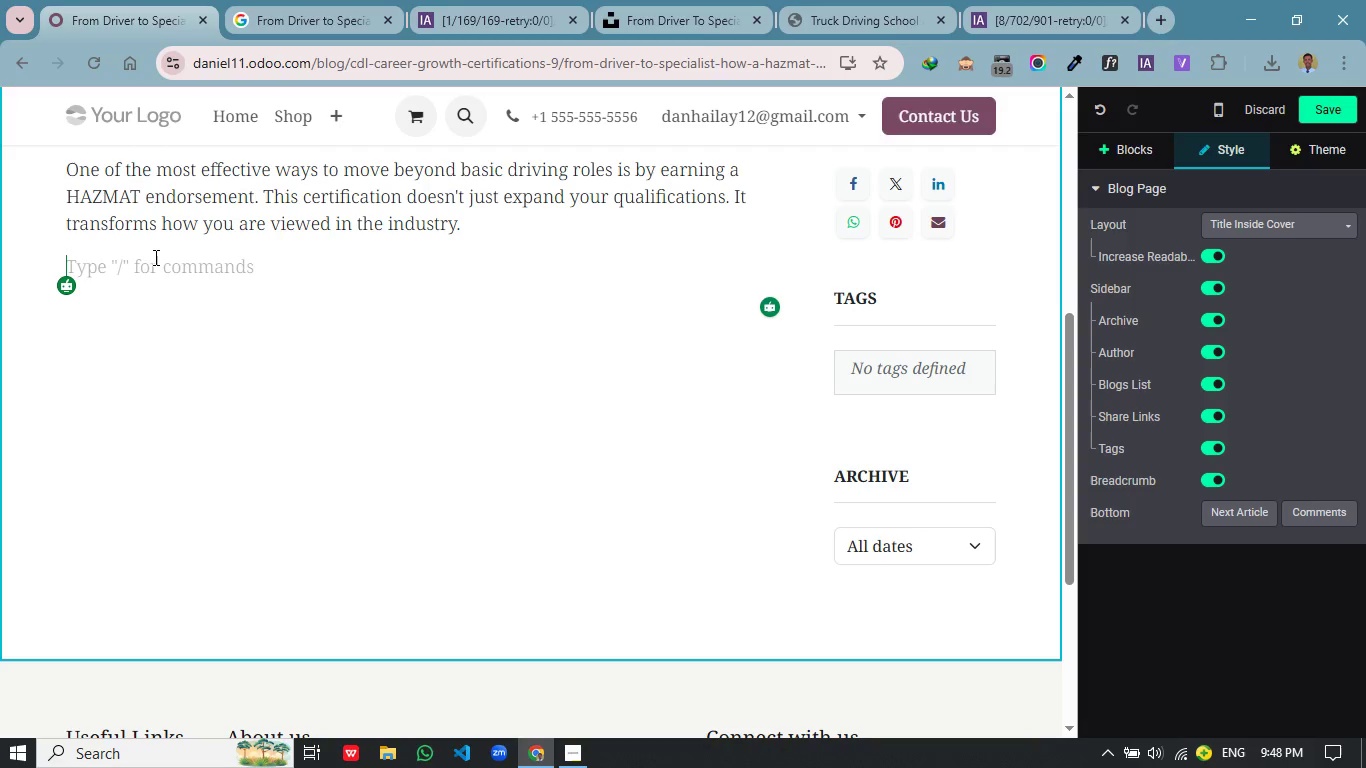 
wait(5.72)
 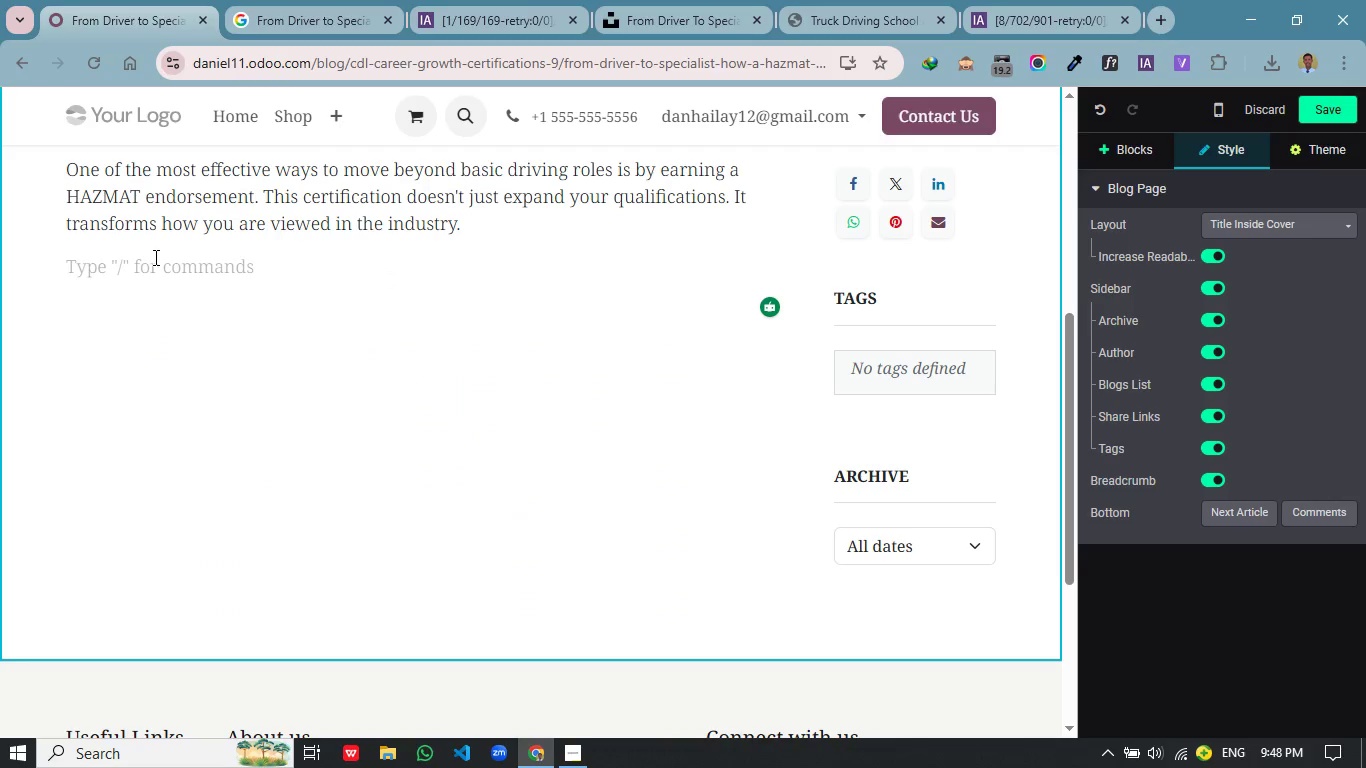 
type(for D)
key(Backspace)
type(drivers who want more than routine router)
key(Backspace)
type(s and standr)
key(Backspace)
key(Backspace)
type(ard pay, HAM)
key(Backspace)
type(ZMAT certification offers a clear path ofrward.)
 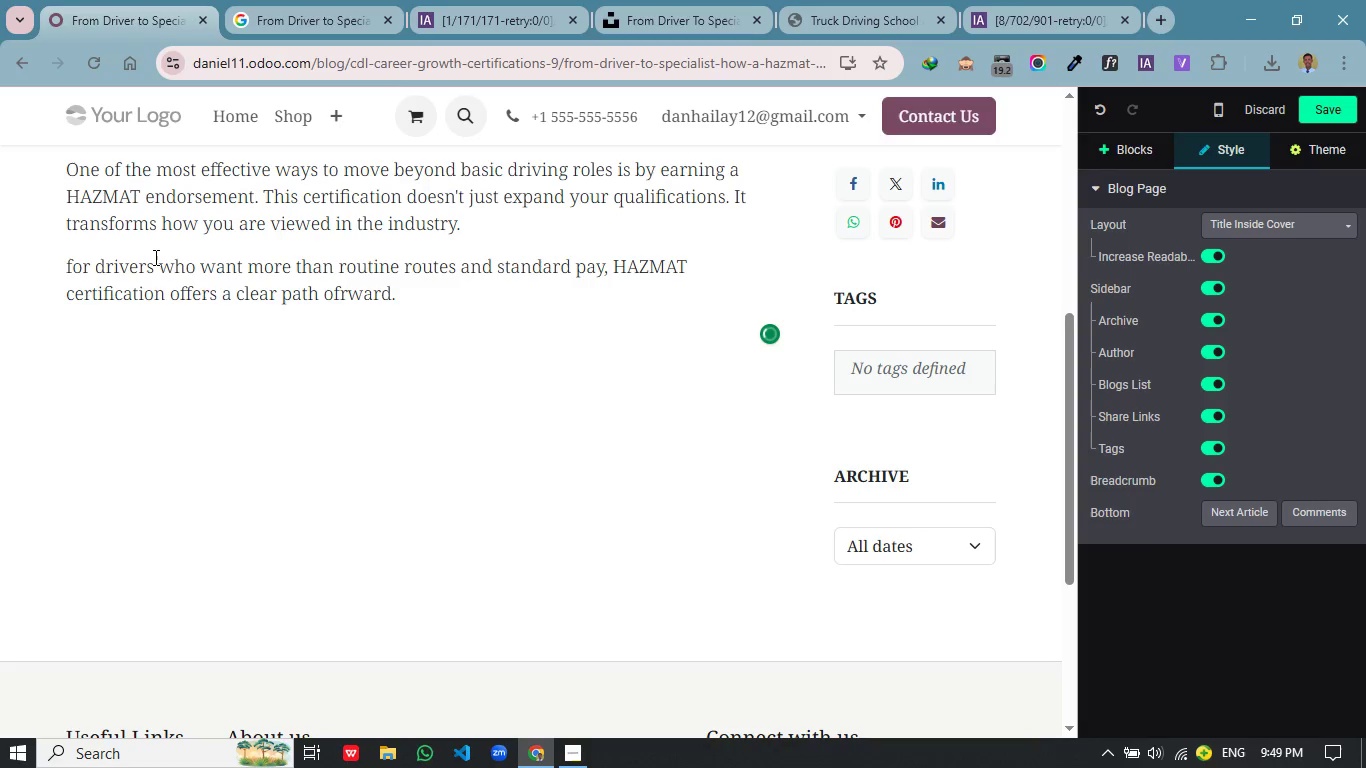 
key(ArrowLeft)
 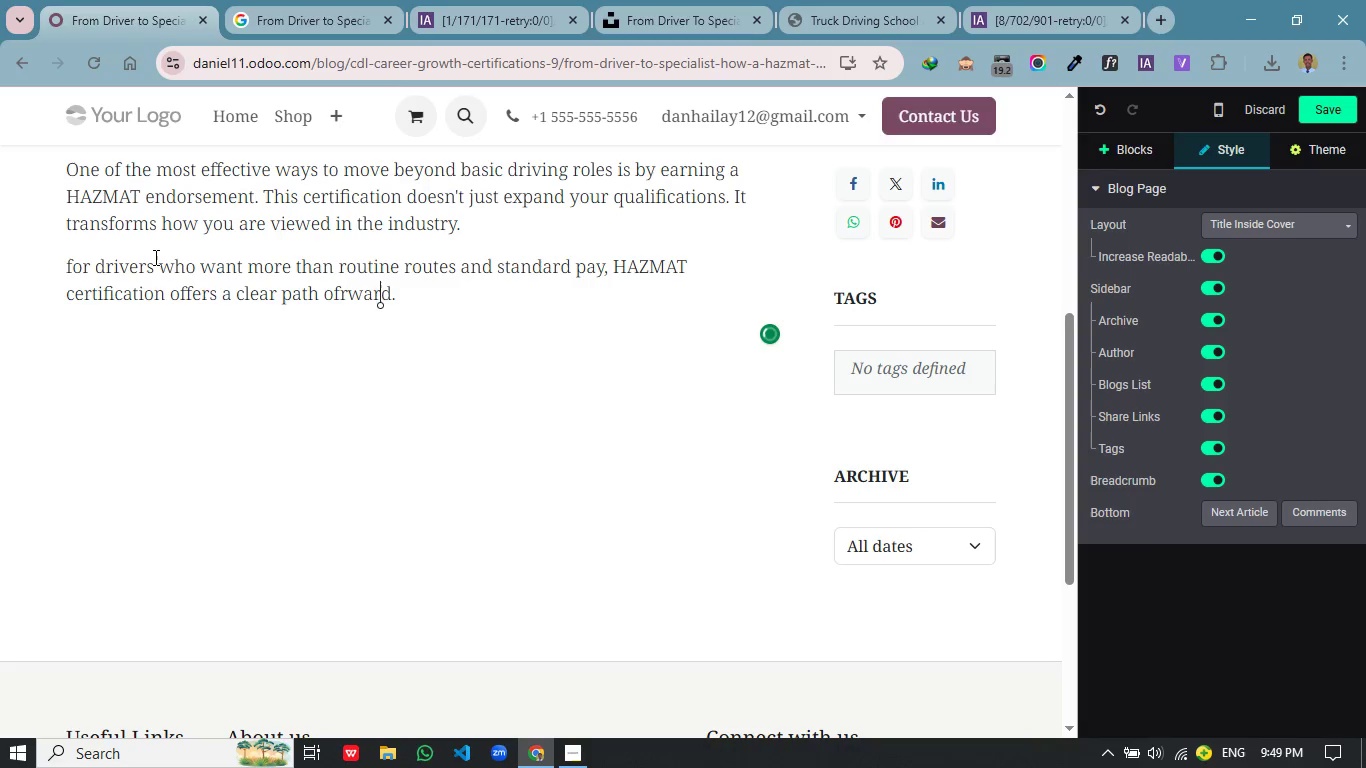 
hold_key(key=ArrowLeft, duration=0.66)
 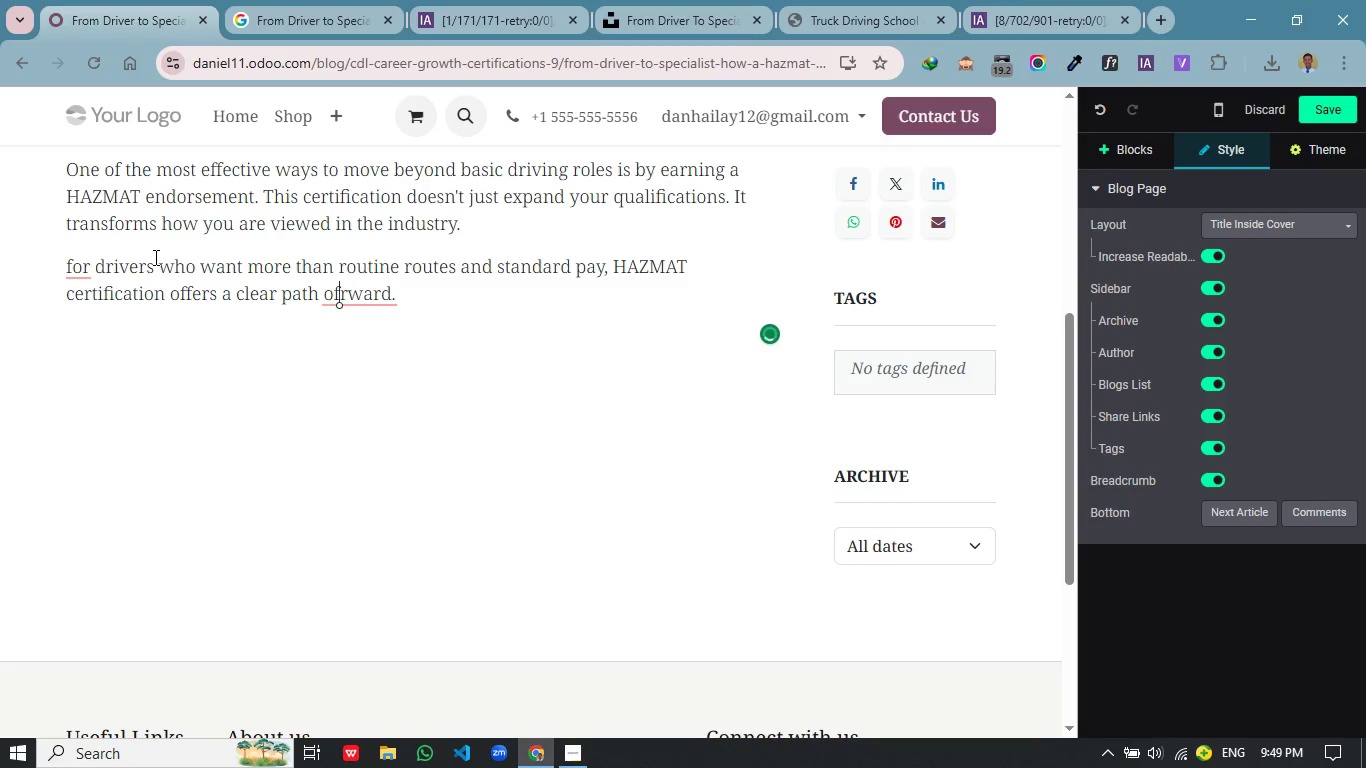 
key(ArrowRight)
 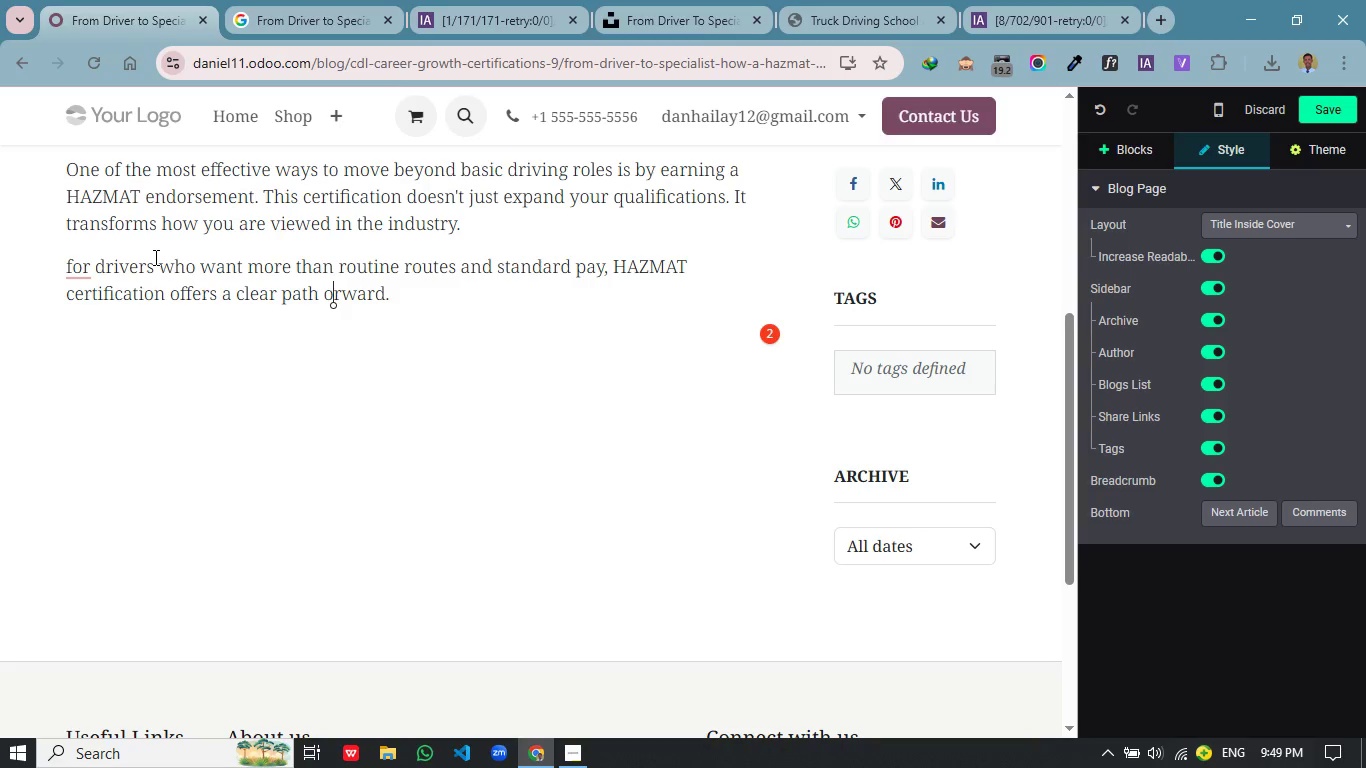 
key(Backspace)
key(Backspace)
type(fo)
 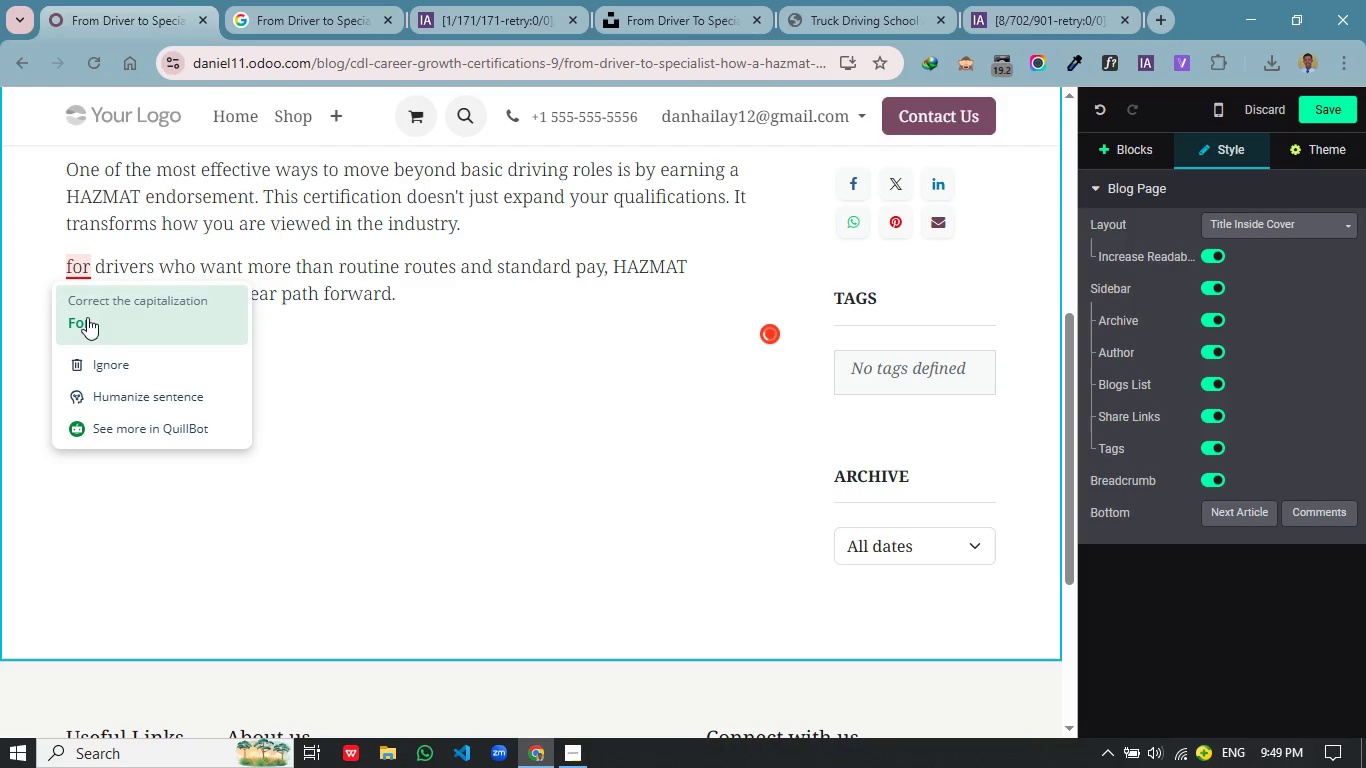 
left_click([87, 320])
 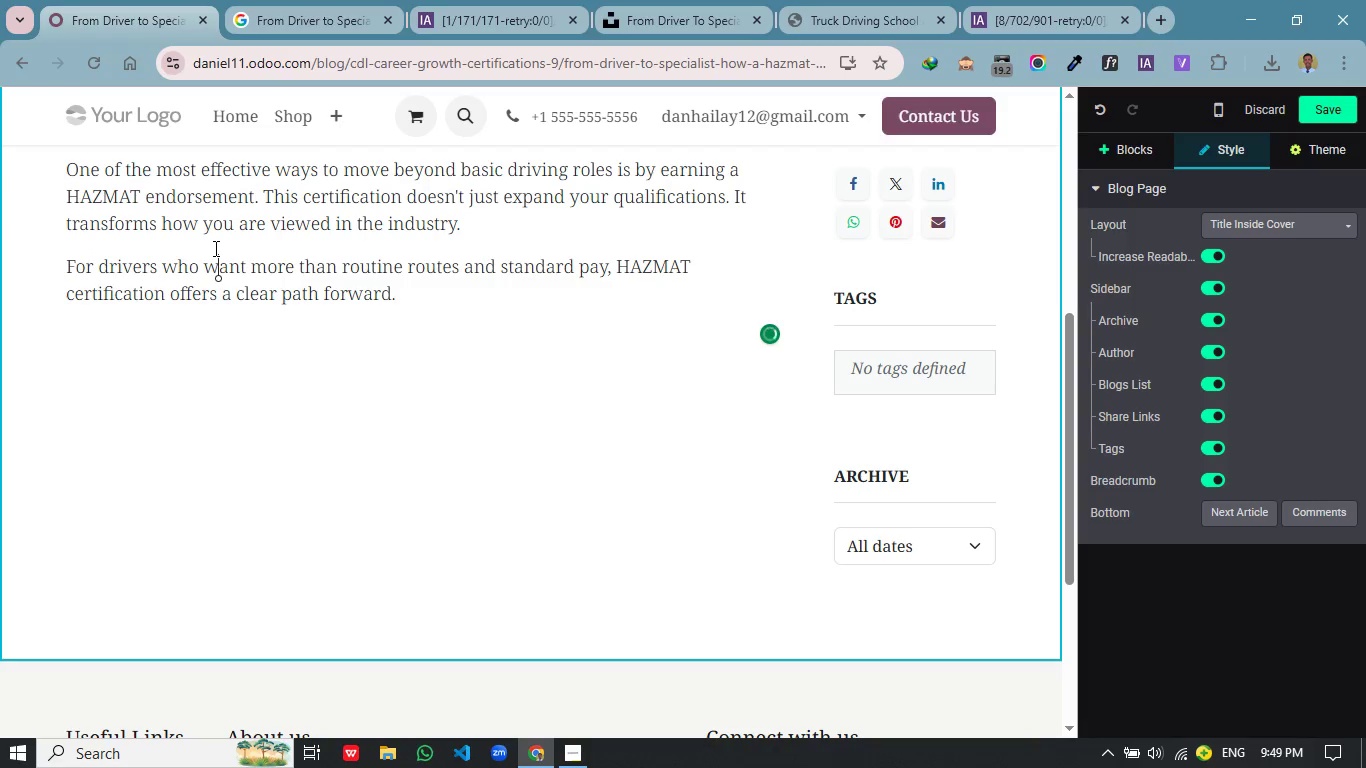 
left_click([214, 248])
 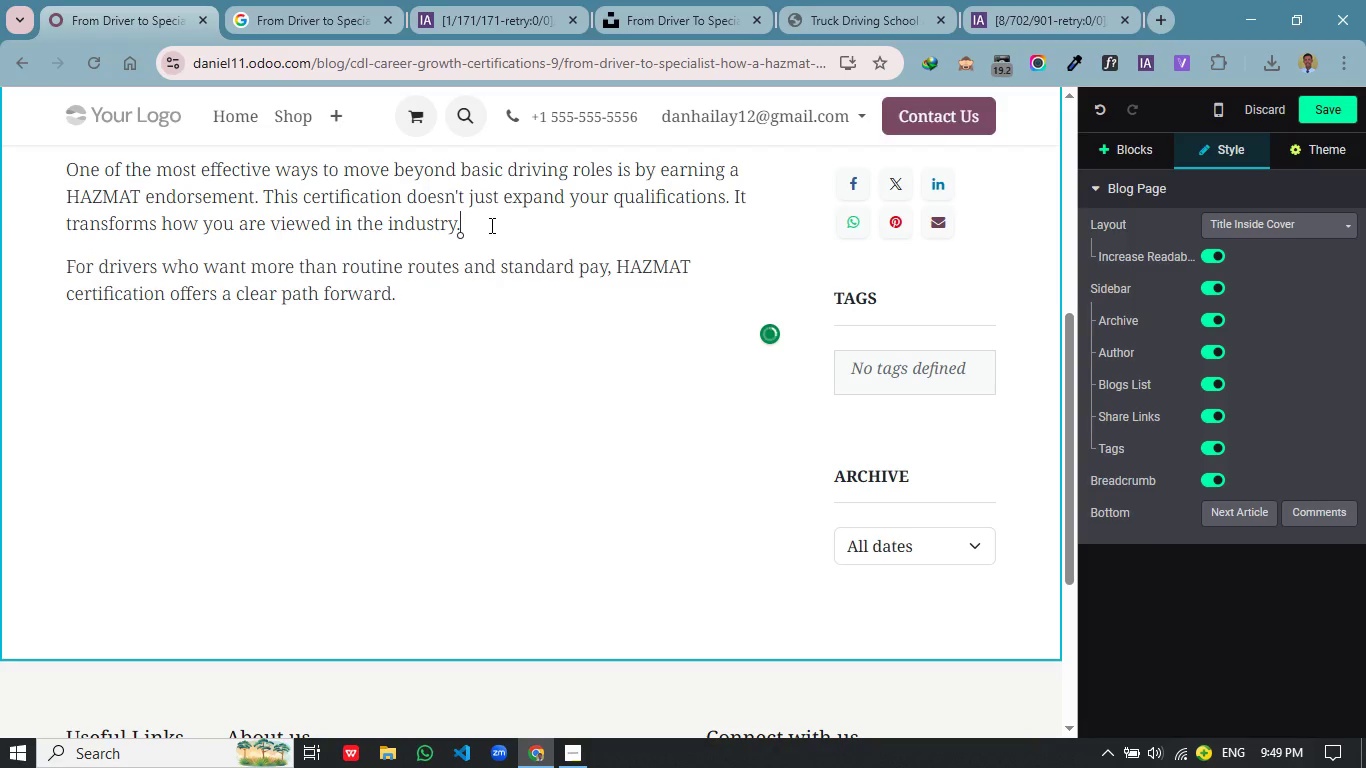 
left_click([490, 225])
 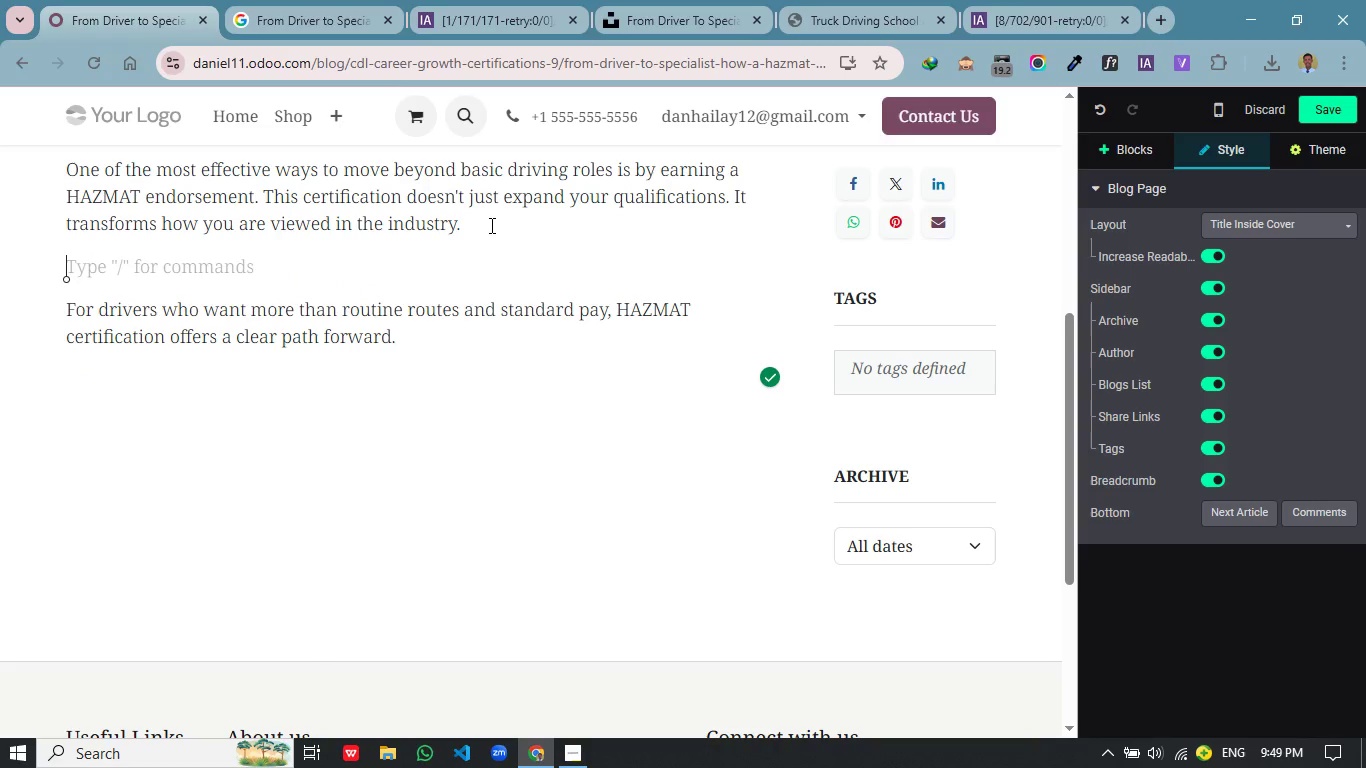 
key(Enter)
 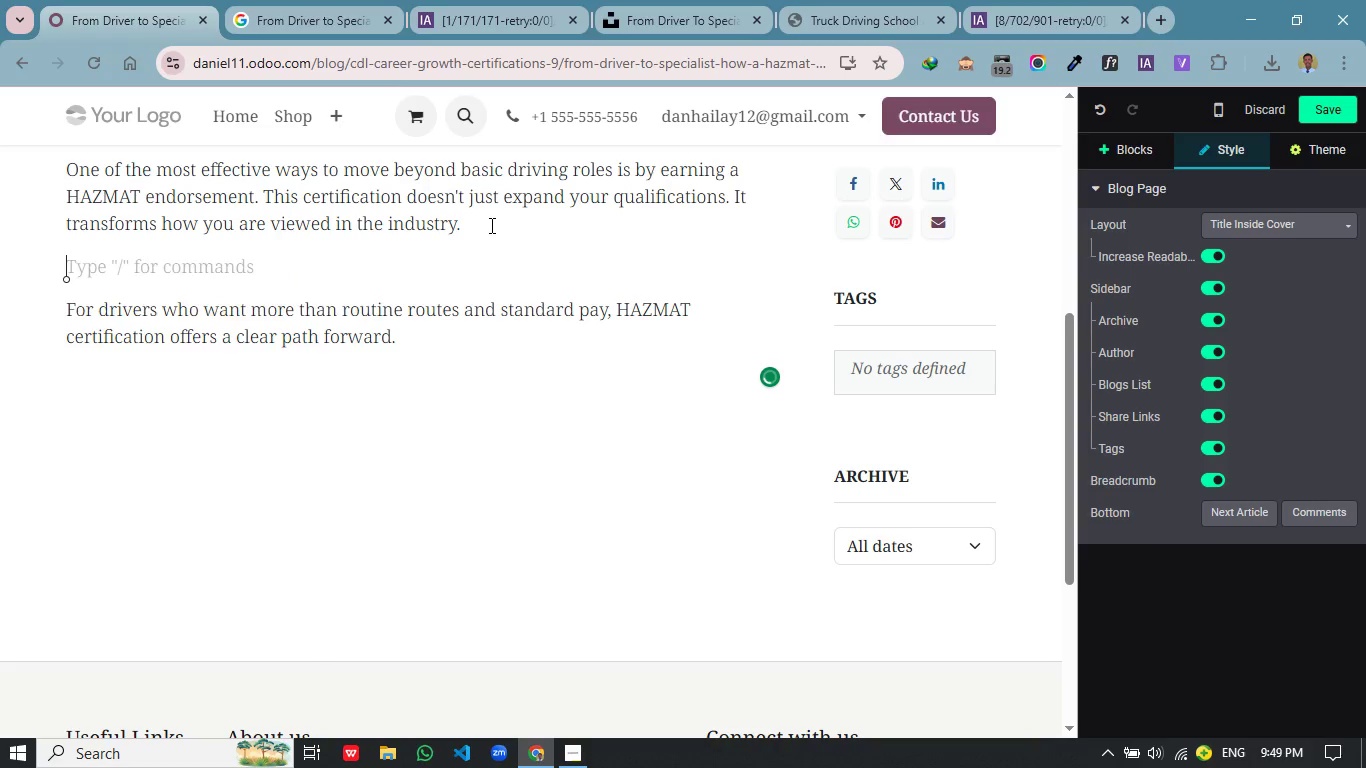 
type(/me)
 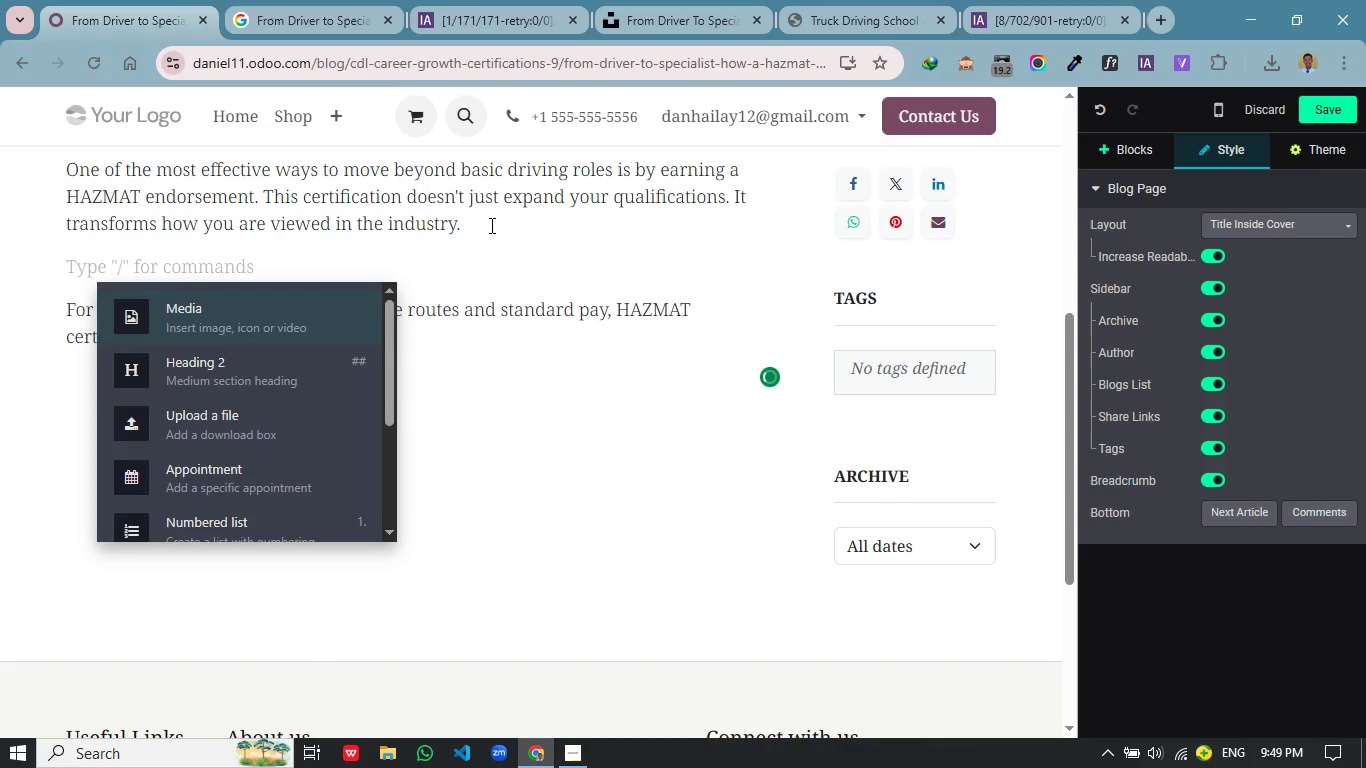 
key(Enter)
 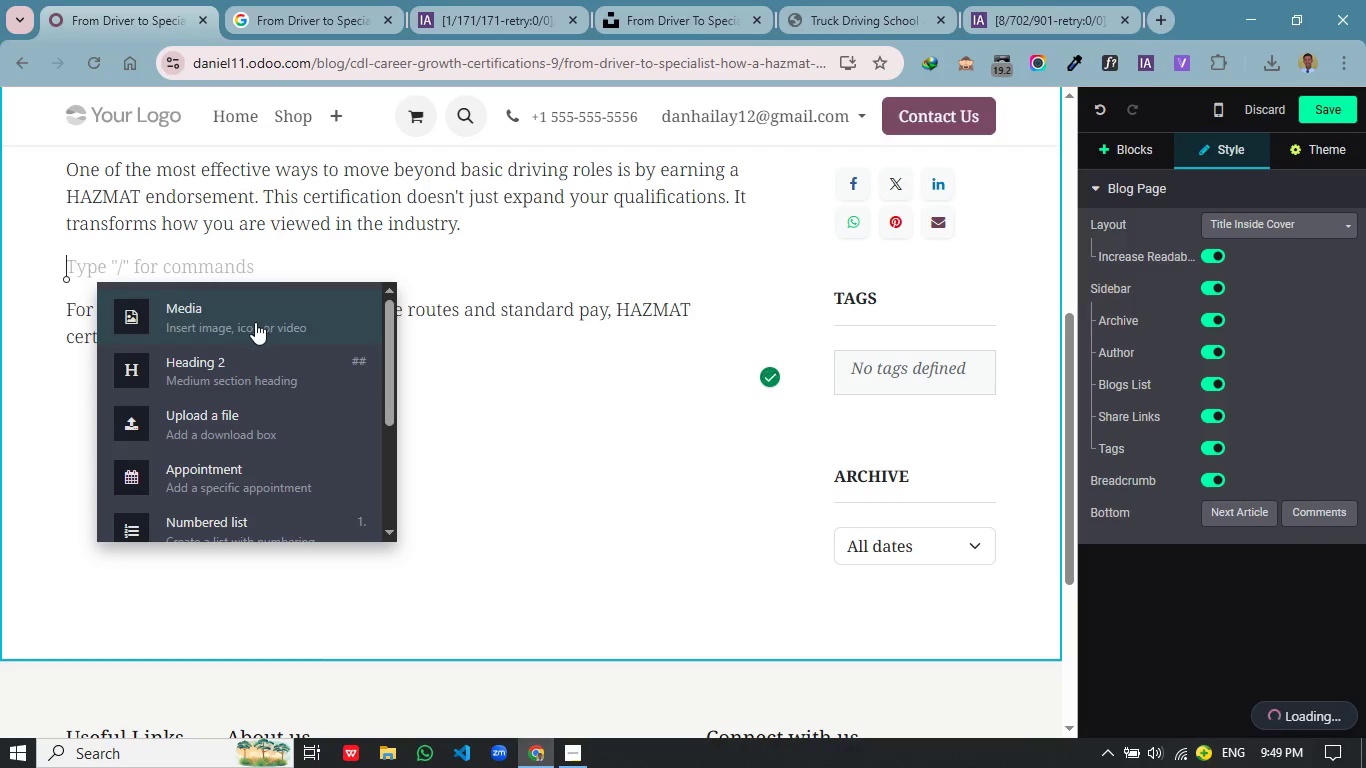 
left_click([255, 322])
 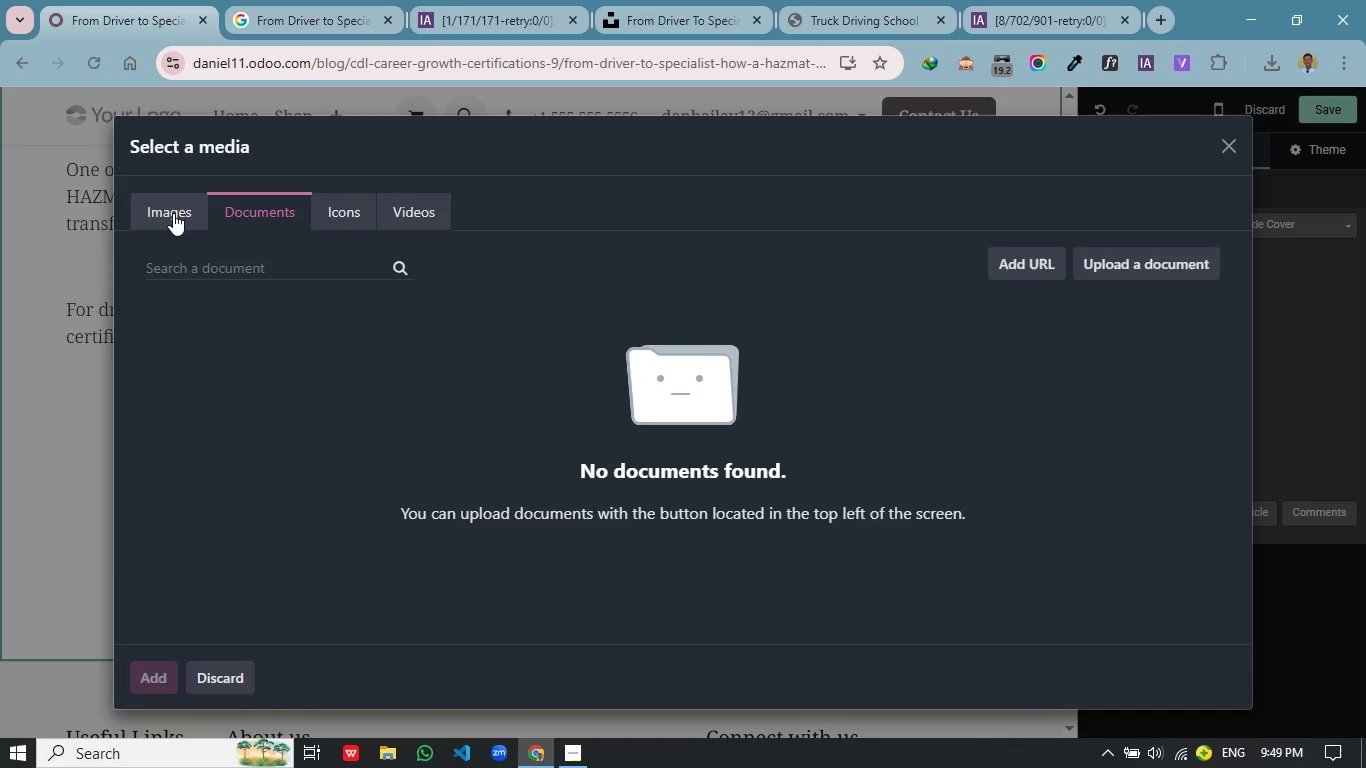 
left_click([173, 213])
 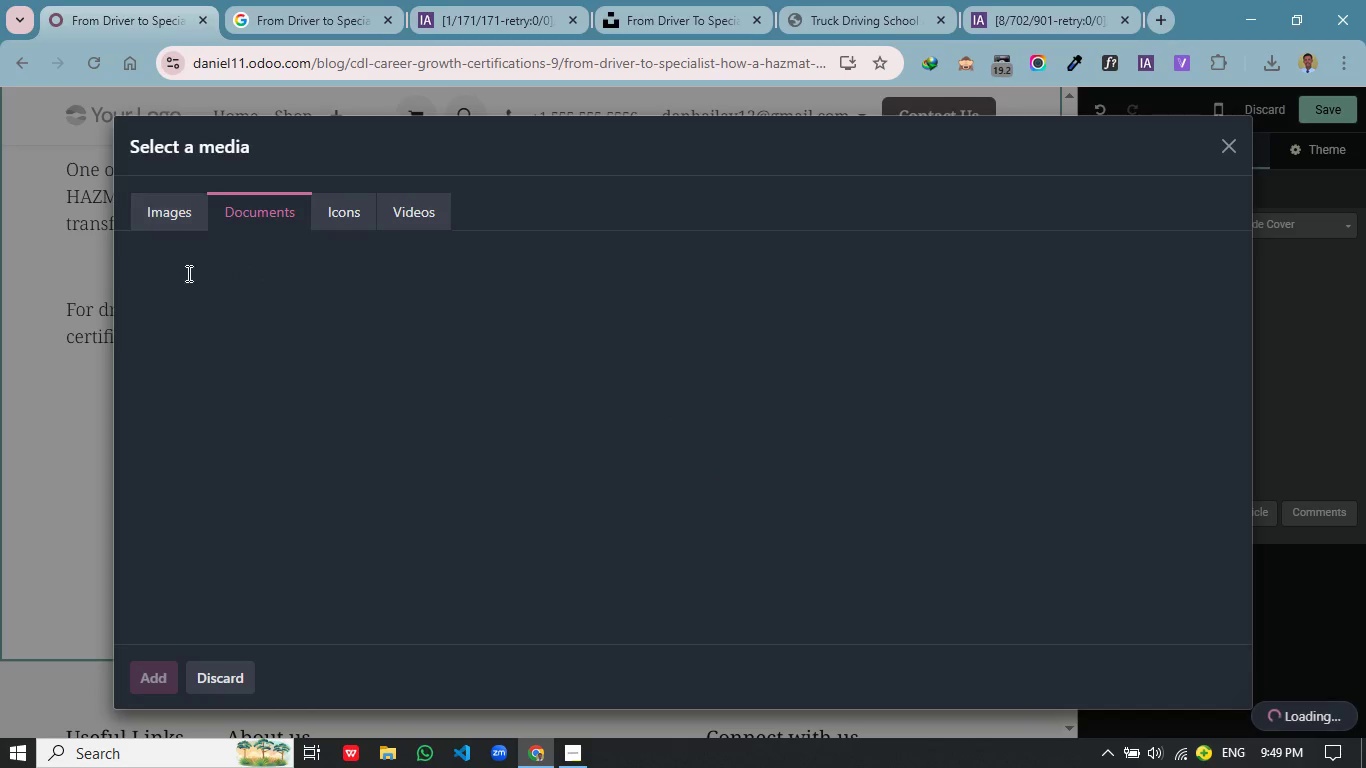 
mouse_move([192, 303])
 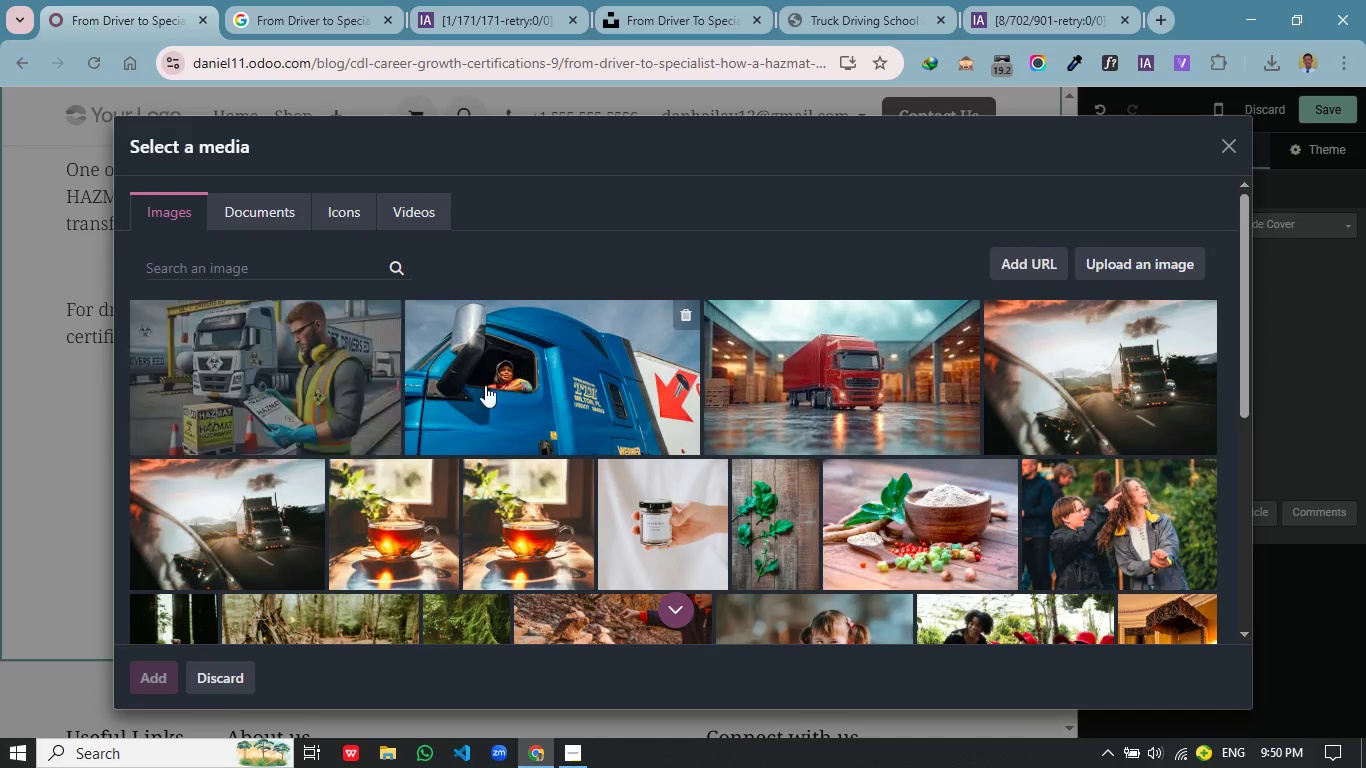 
left_click([300, 364])
 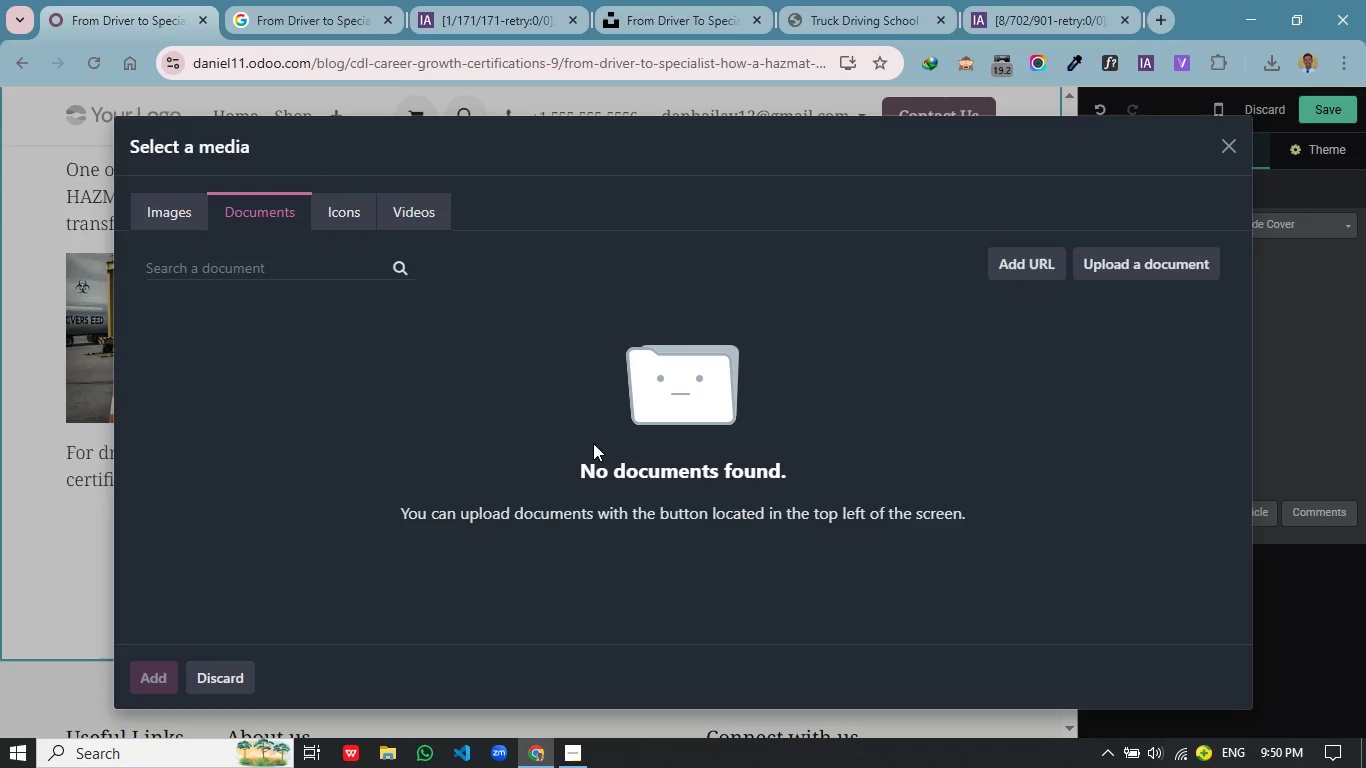 
wait(6.73)
 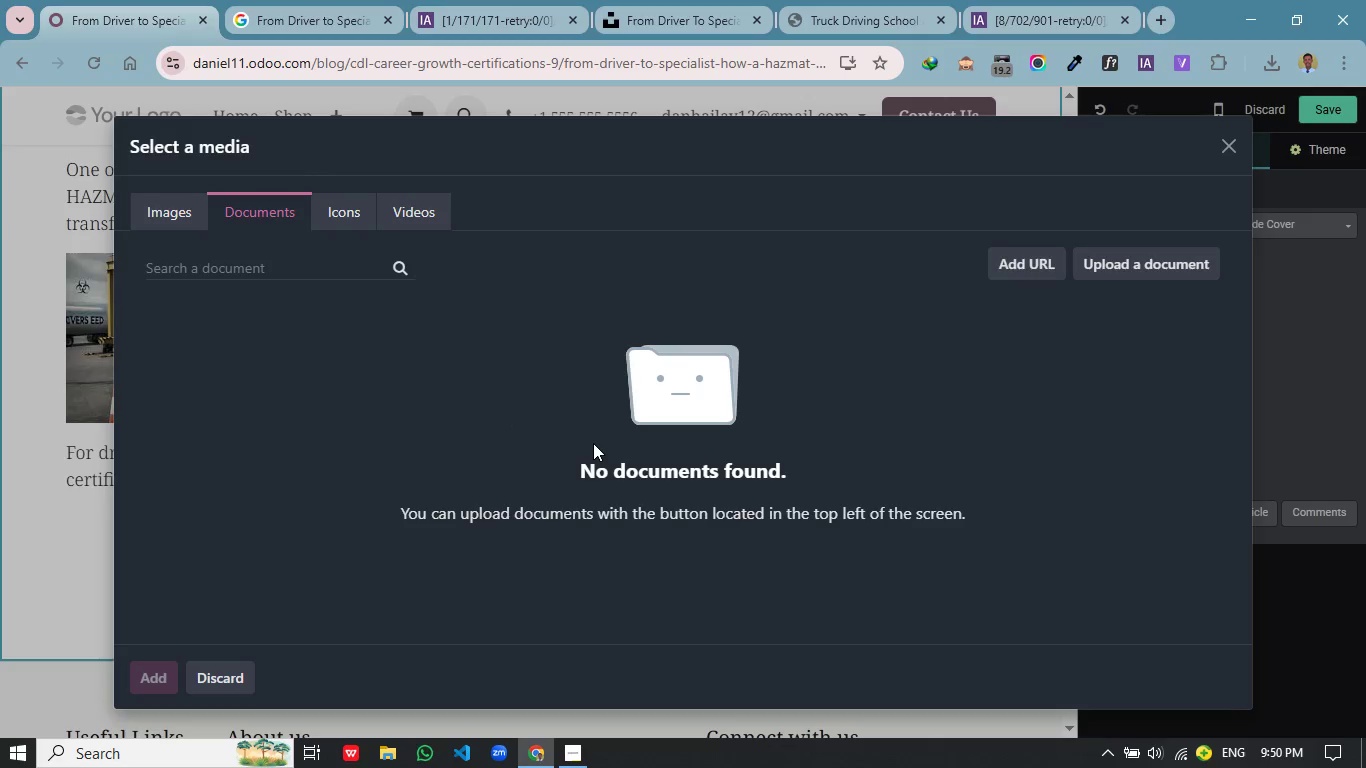 
left_click([167, 220])
 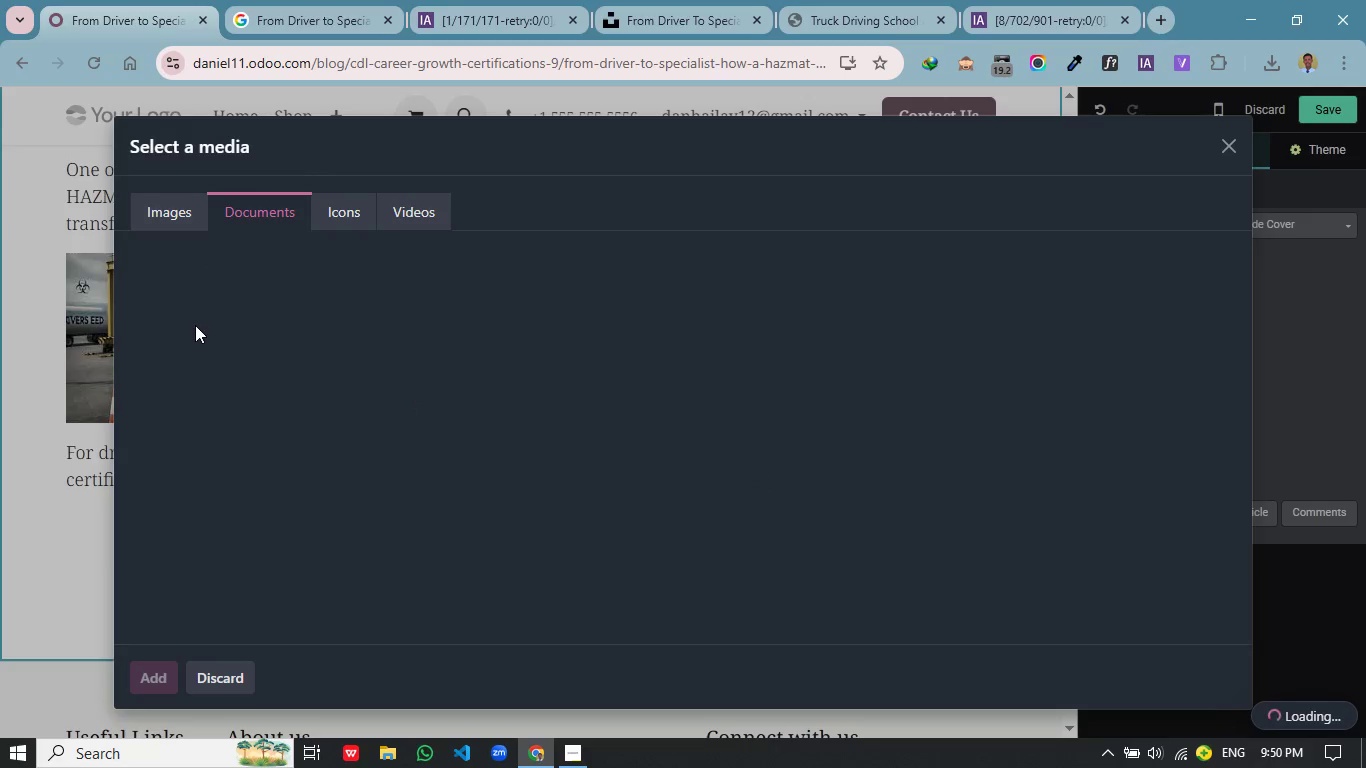 
mouse_move([194, 309])
 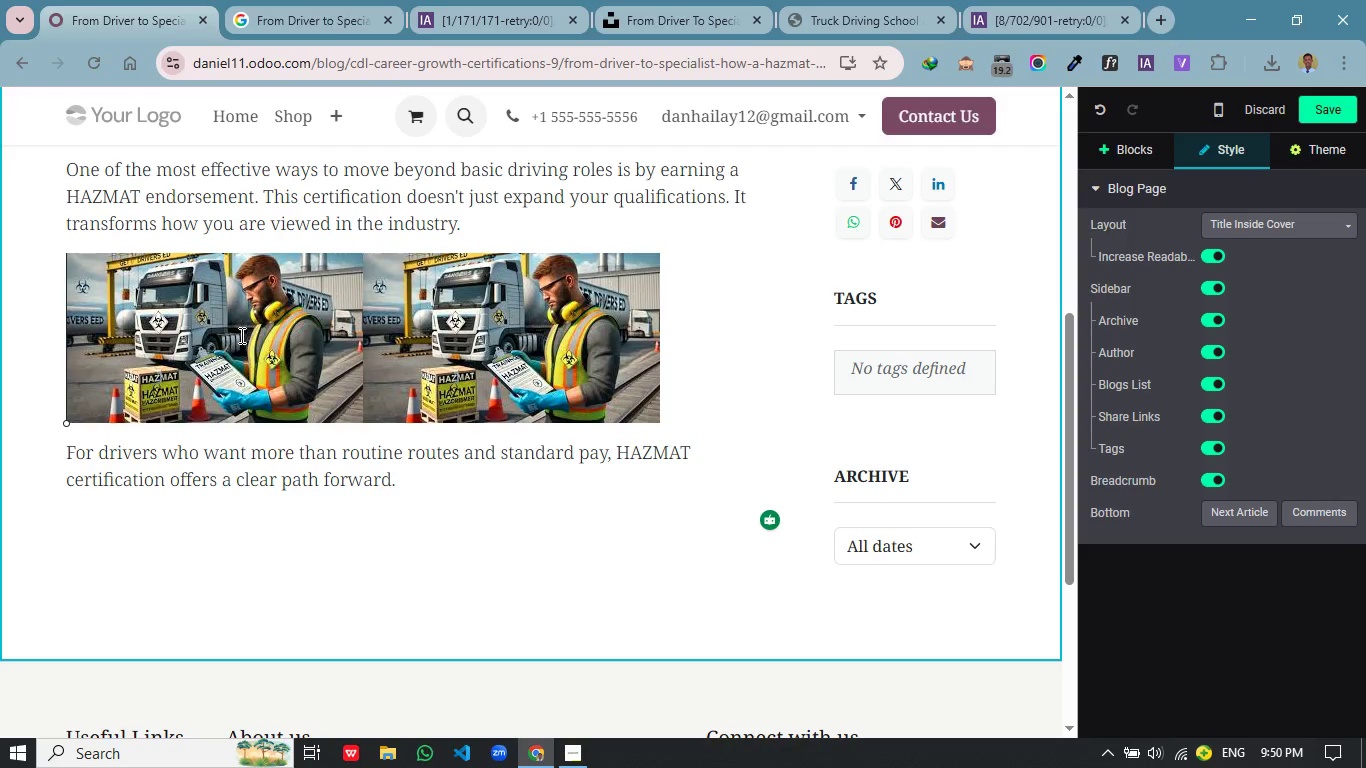 
double_click([240, 335])
 